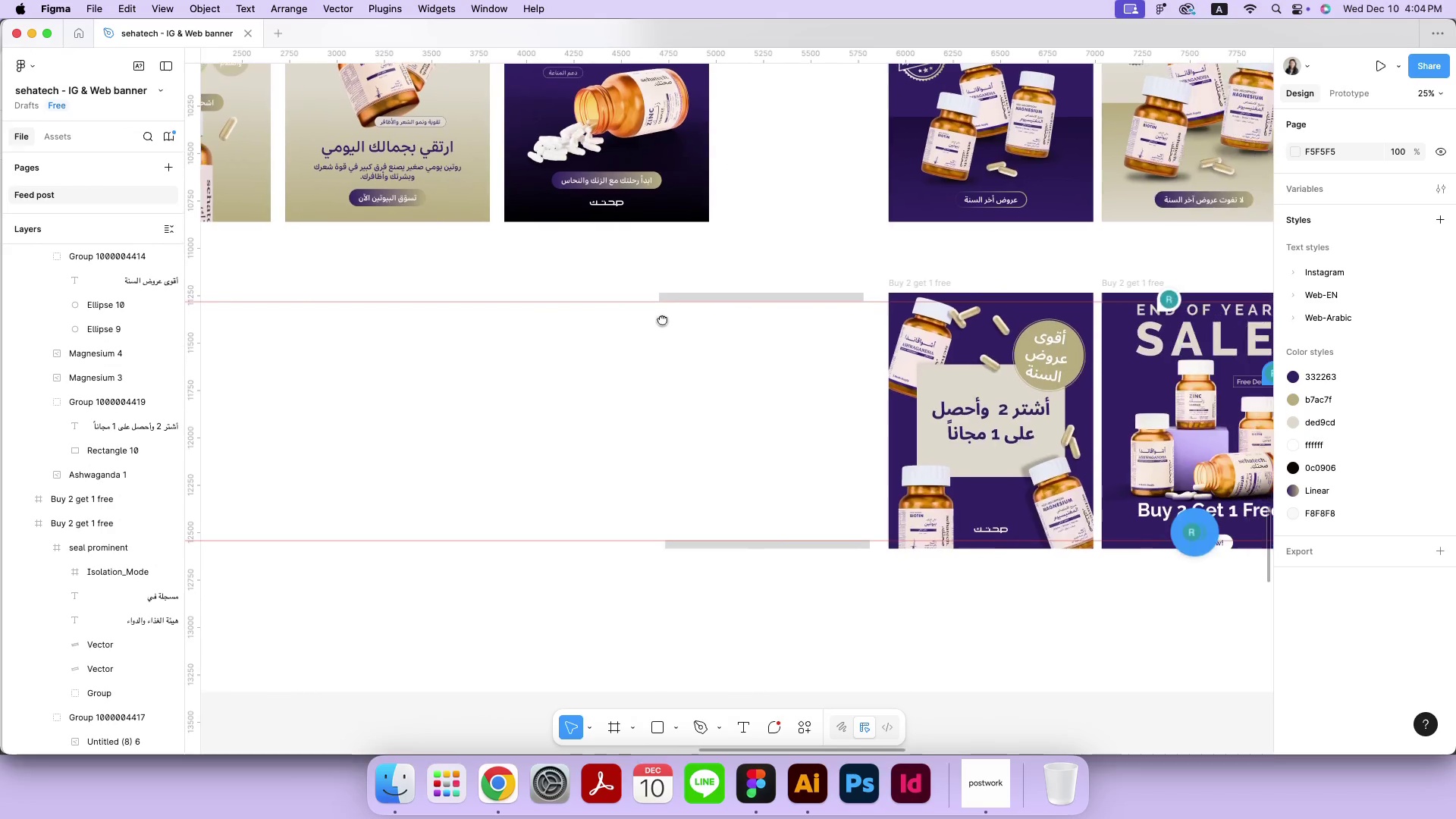 
key(Meta+MetaRight)
 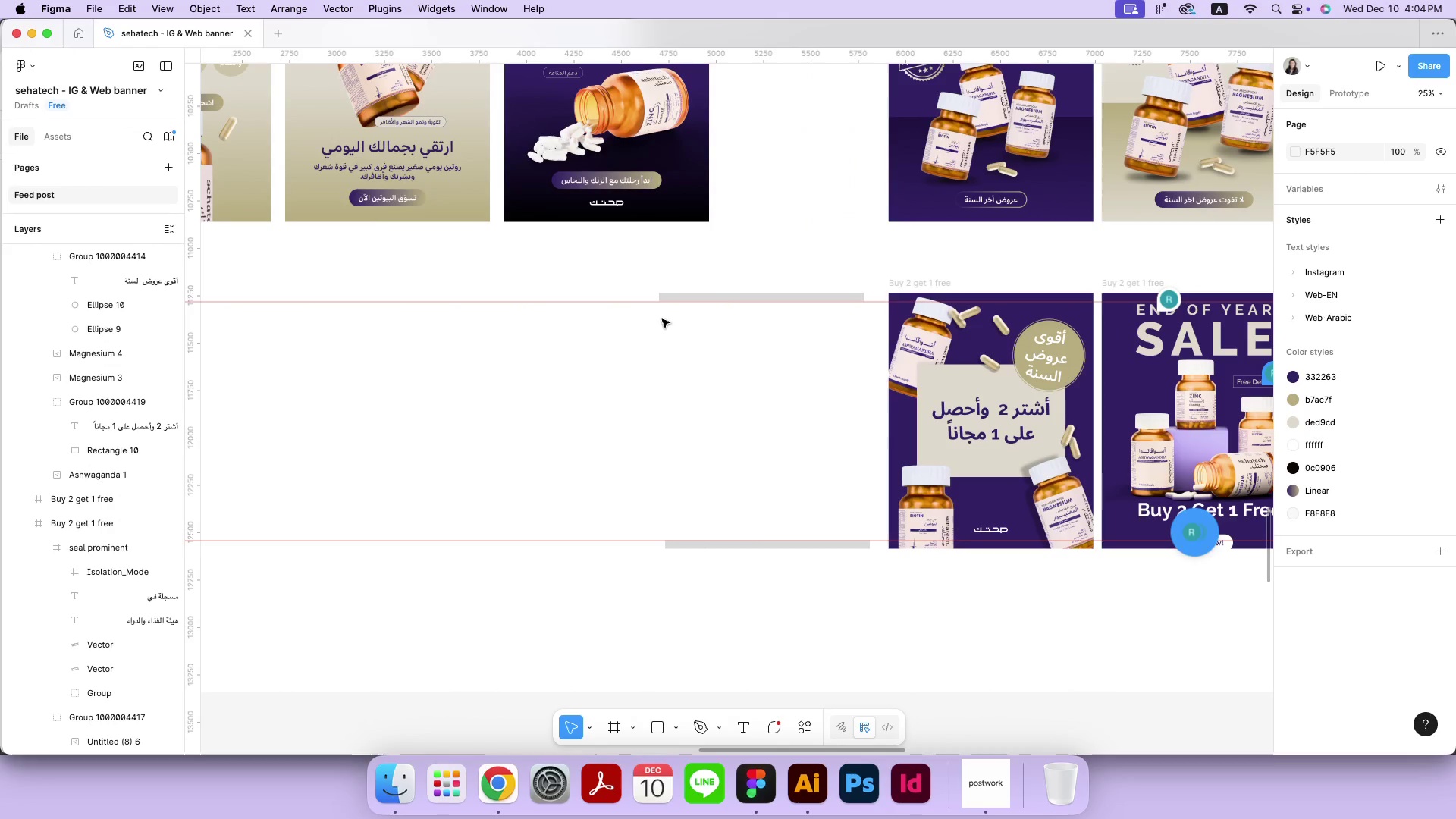 
key(Meta+Minus)
 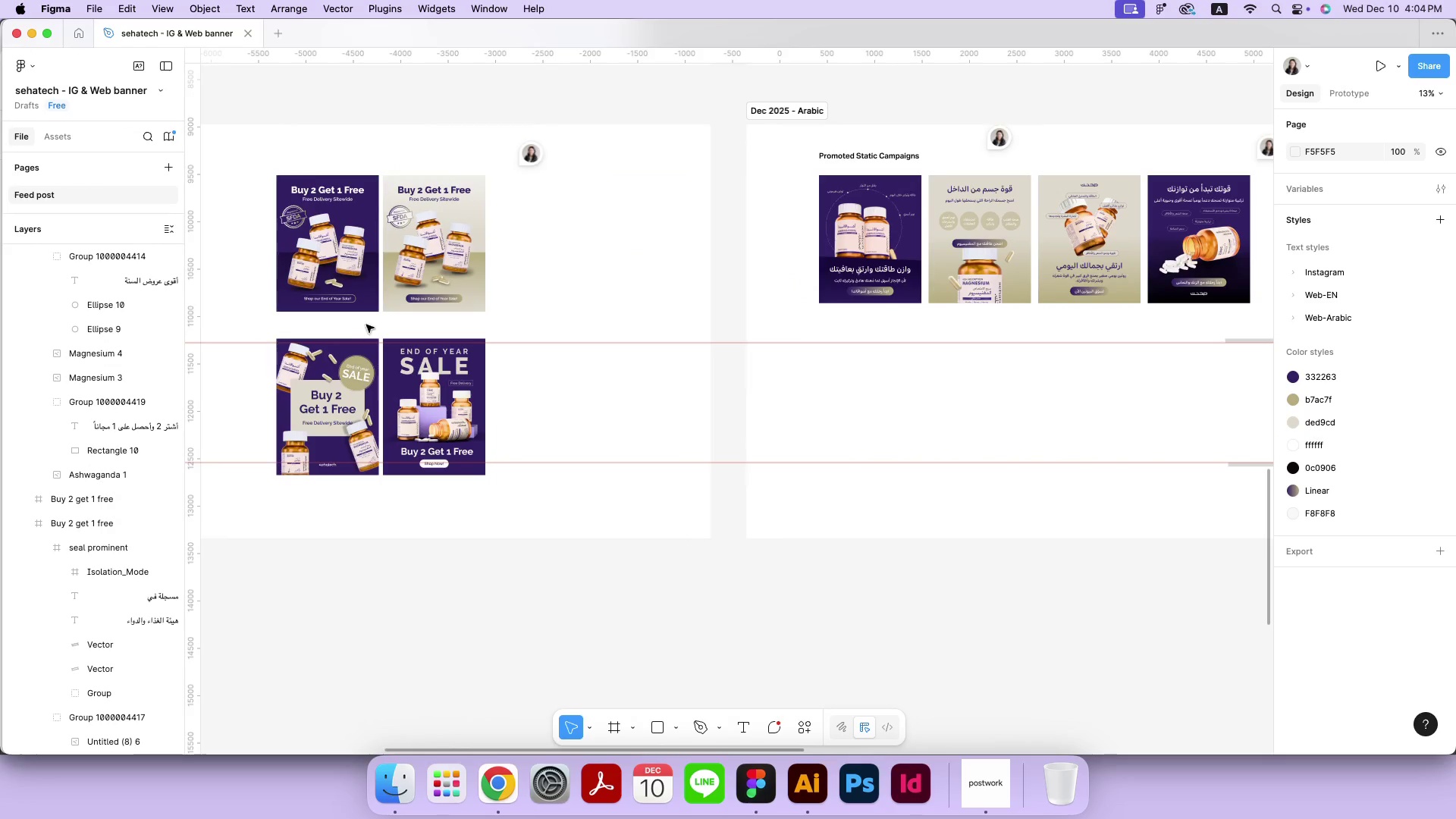 
hold_key(key=Space, duration=0.82)
 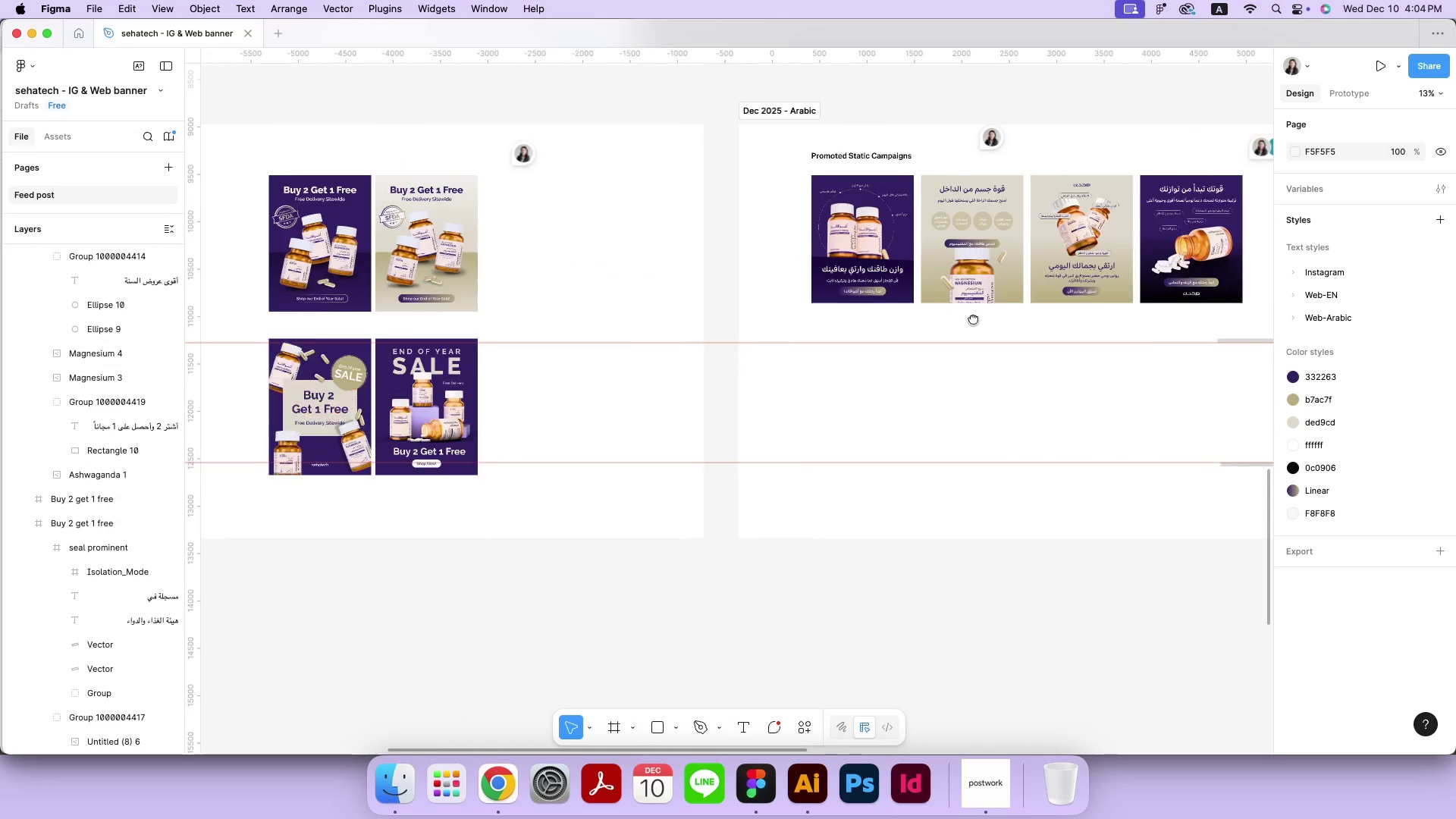 
left_click_drag(start_coordinate=[450, 328], to_coordinate=[981, 318])
 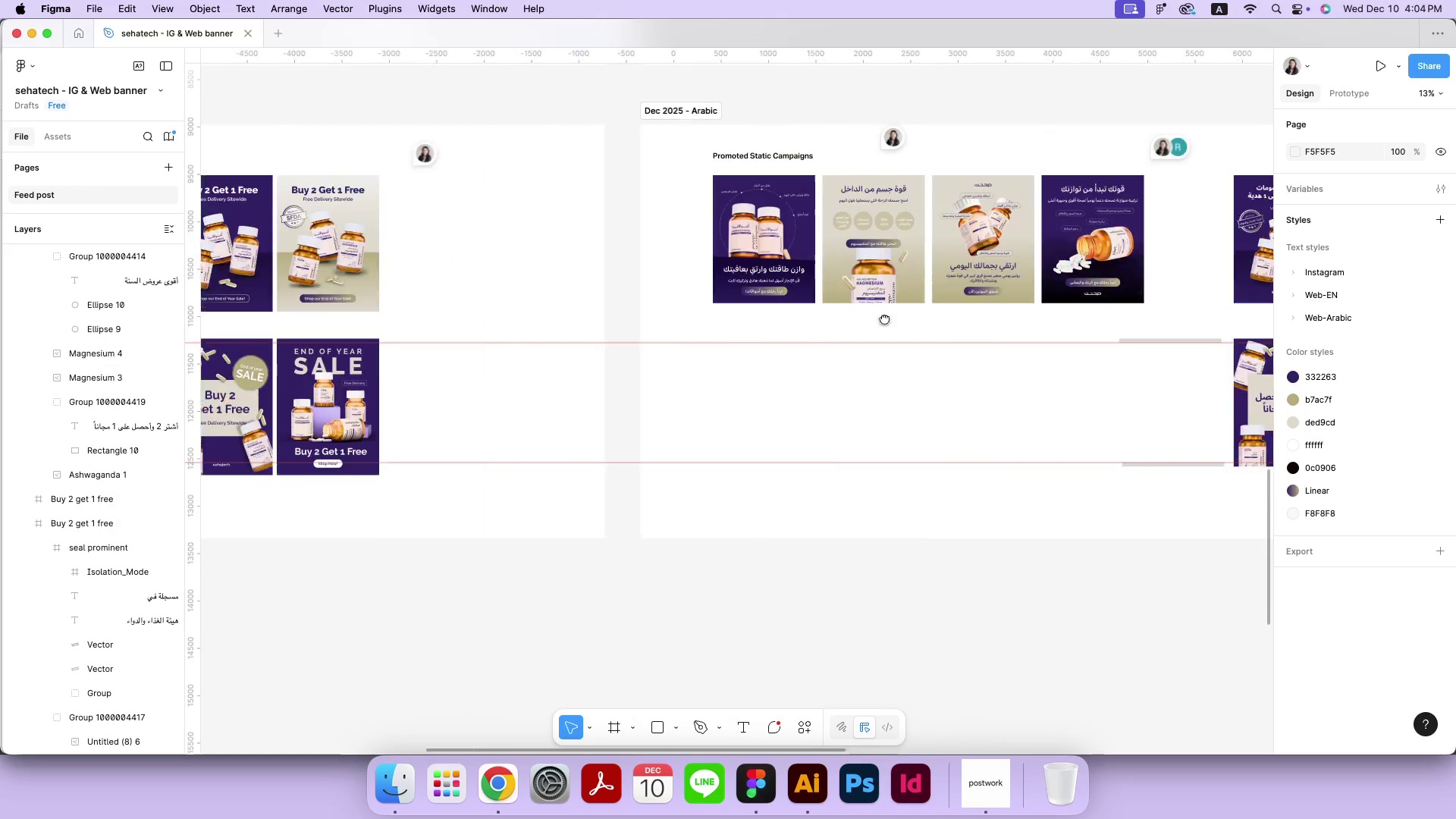 
left_click([373, 379])
 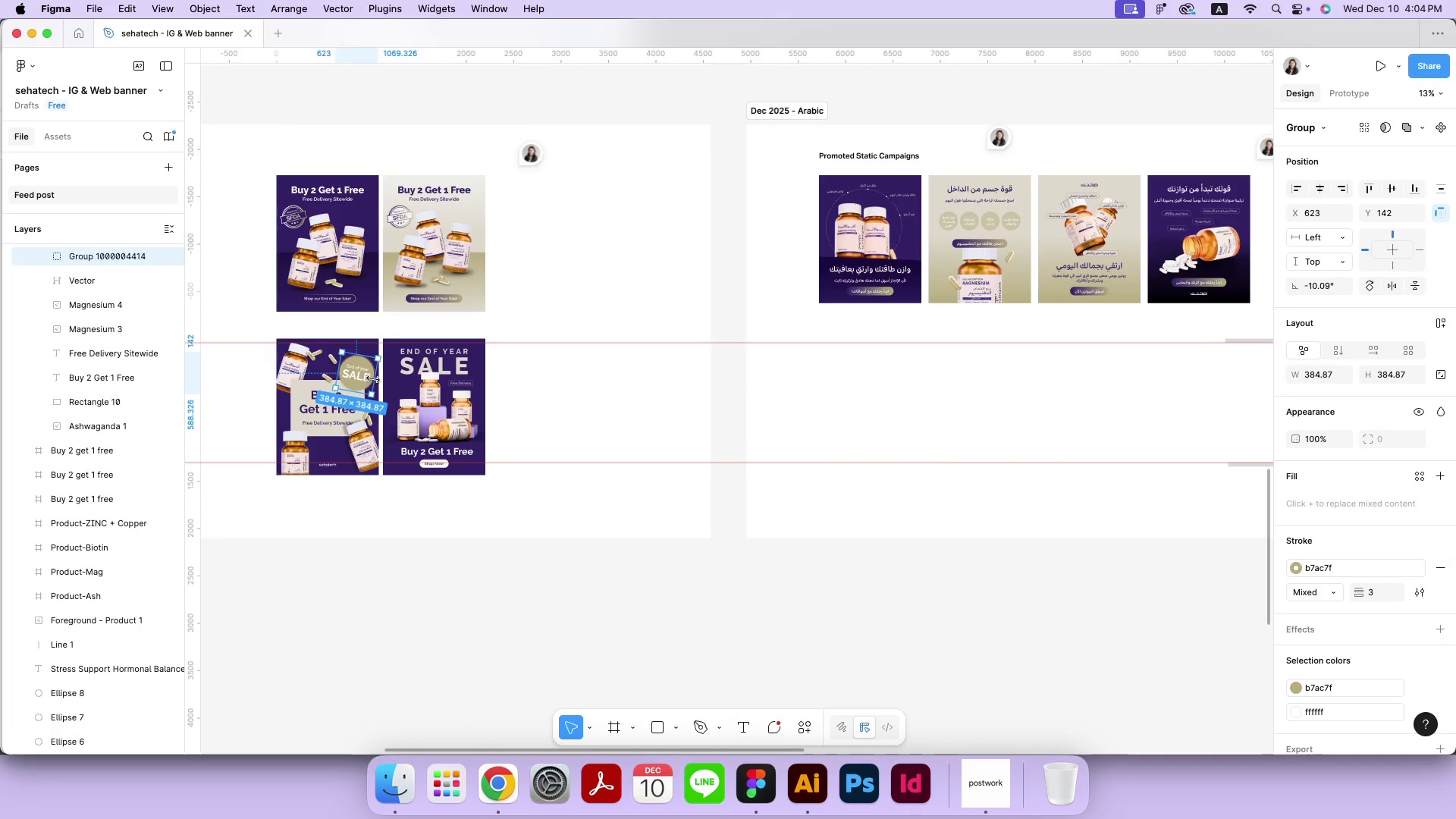 
key(Meta+CommandLeft)
 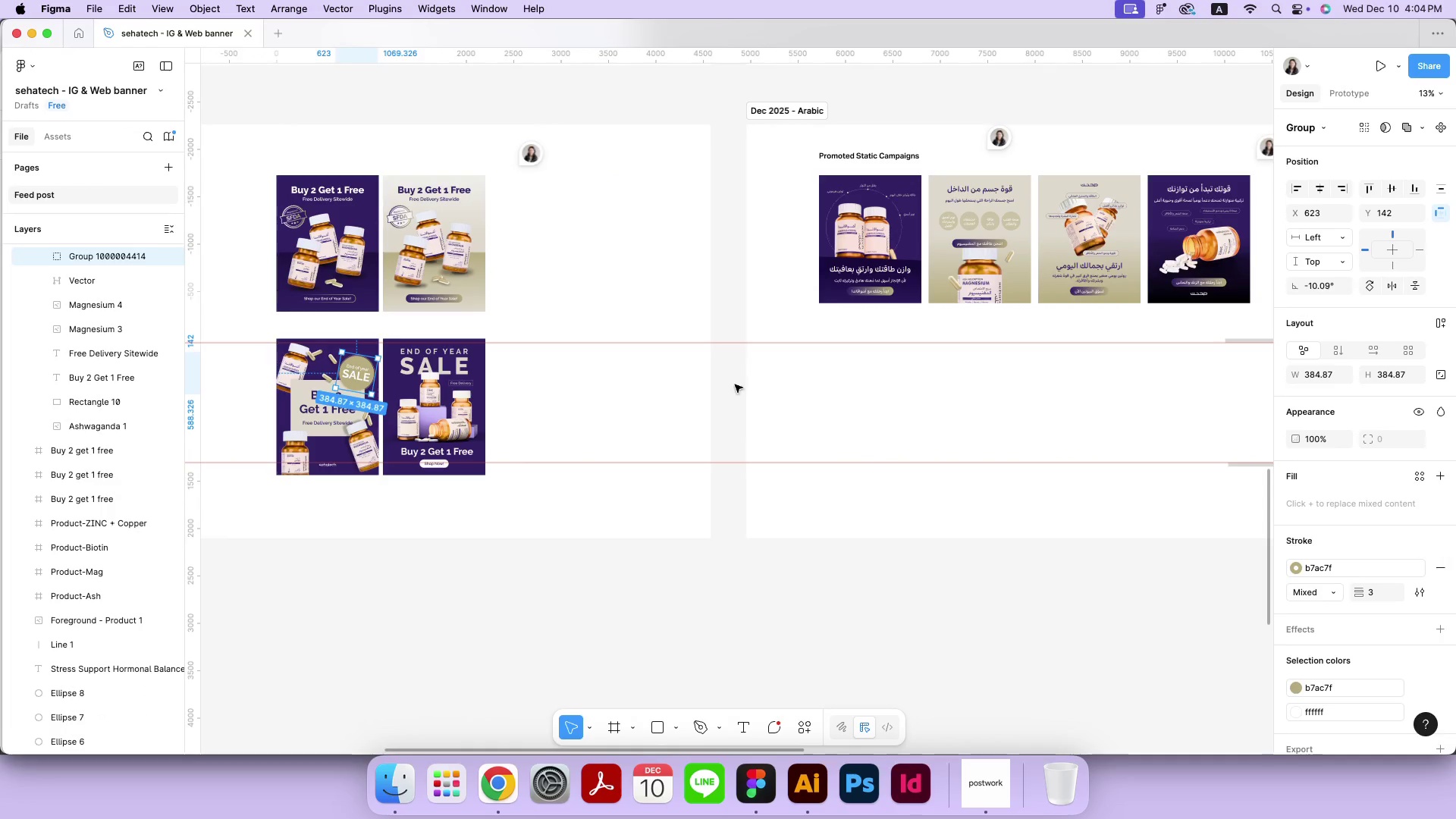 
key(Meta+C)
 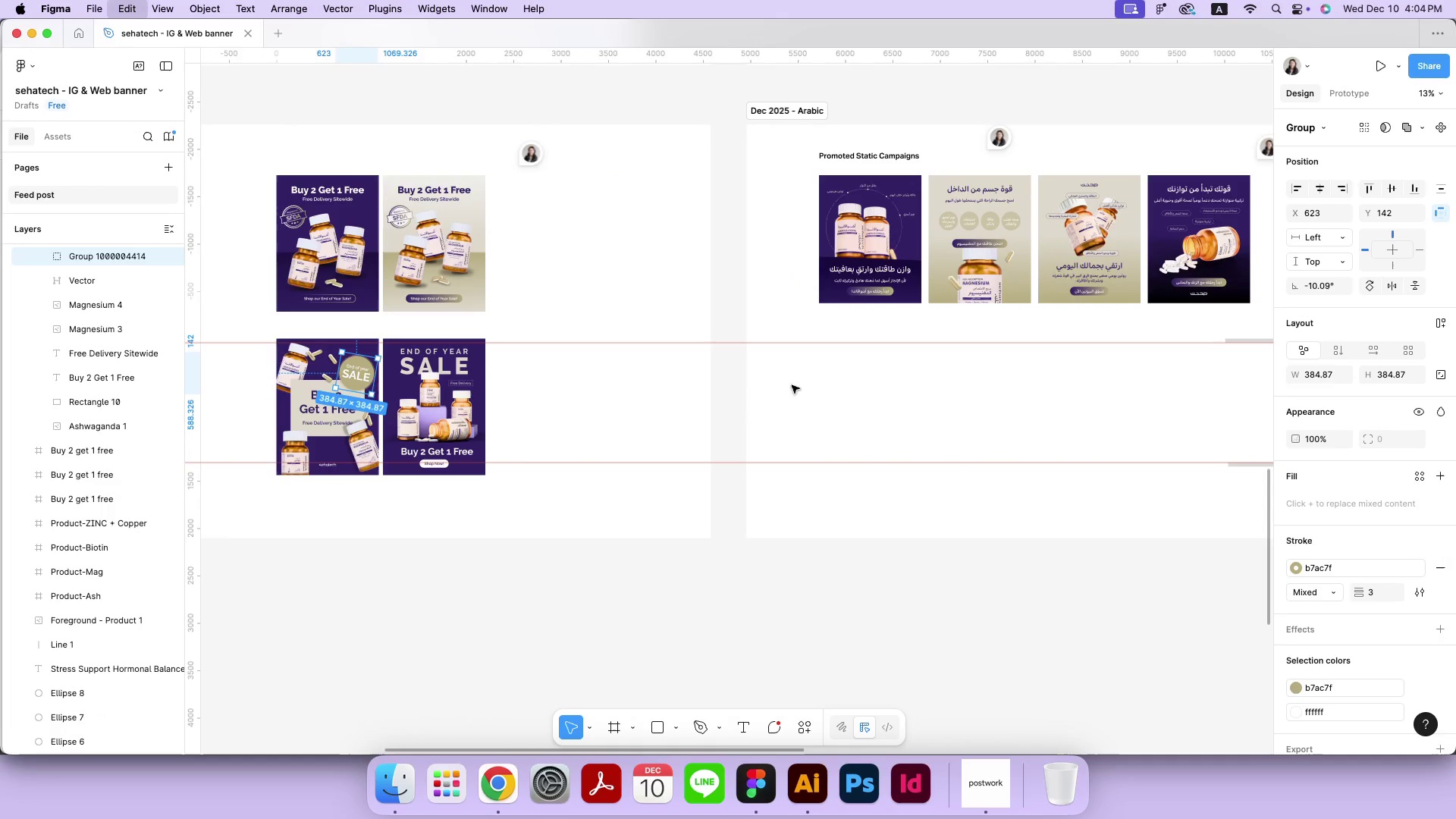 
hold_key(key=Space, duration=0.79)
 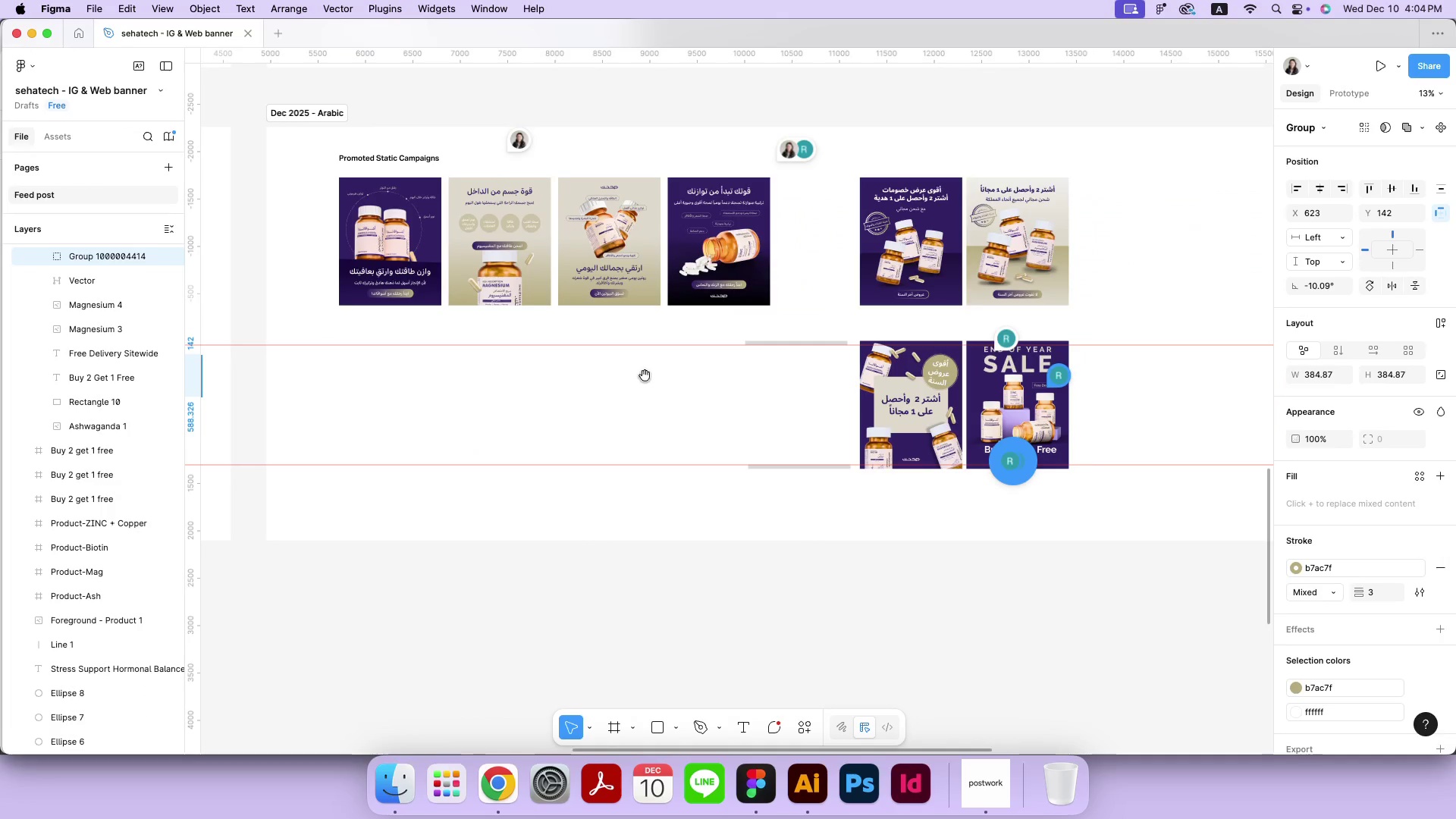 
left_click_drag(start_coordinate=[1117, 372], to_coordinate=[638, 375])
 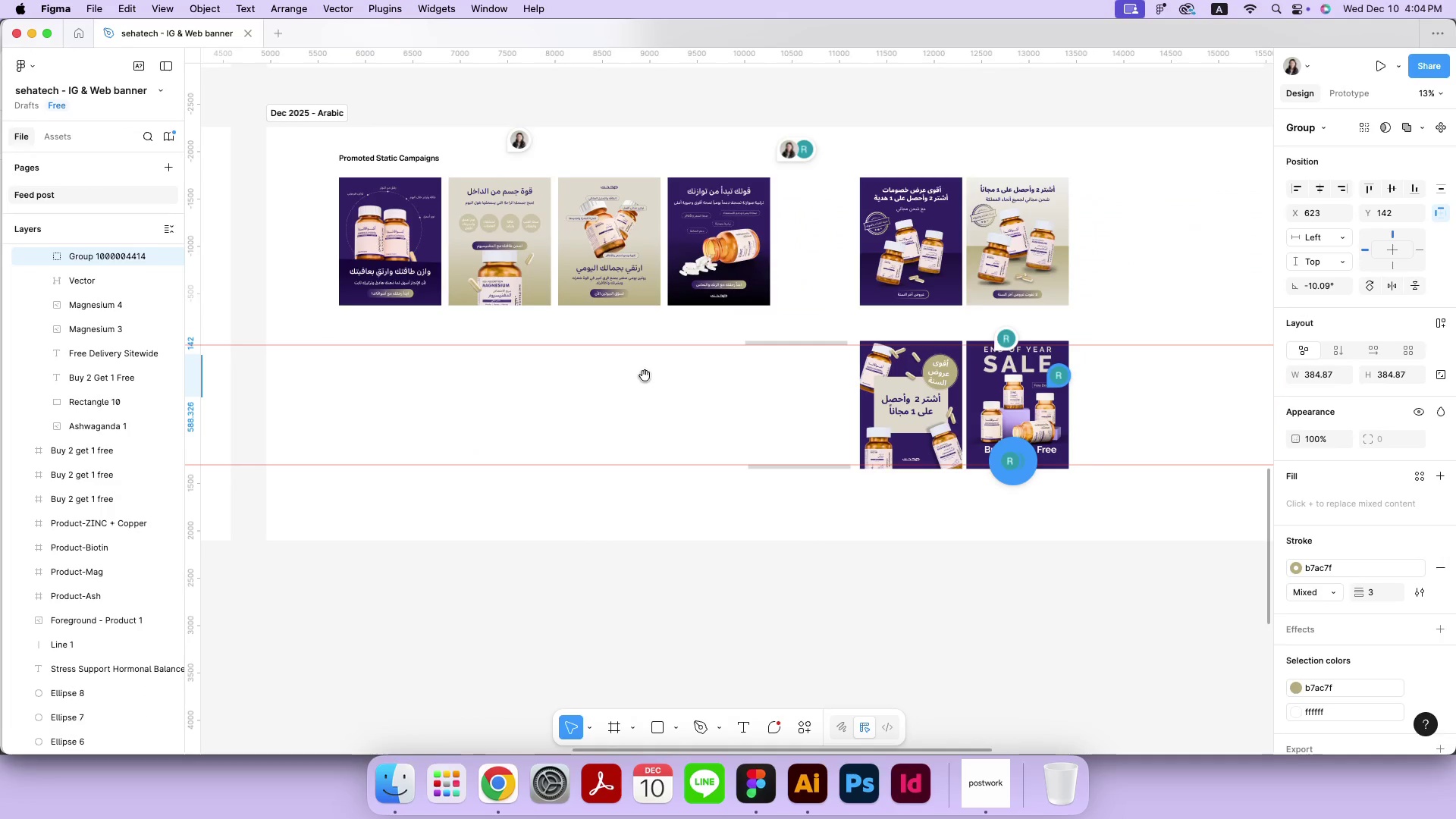 
left_click([802, 379])
 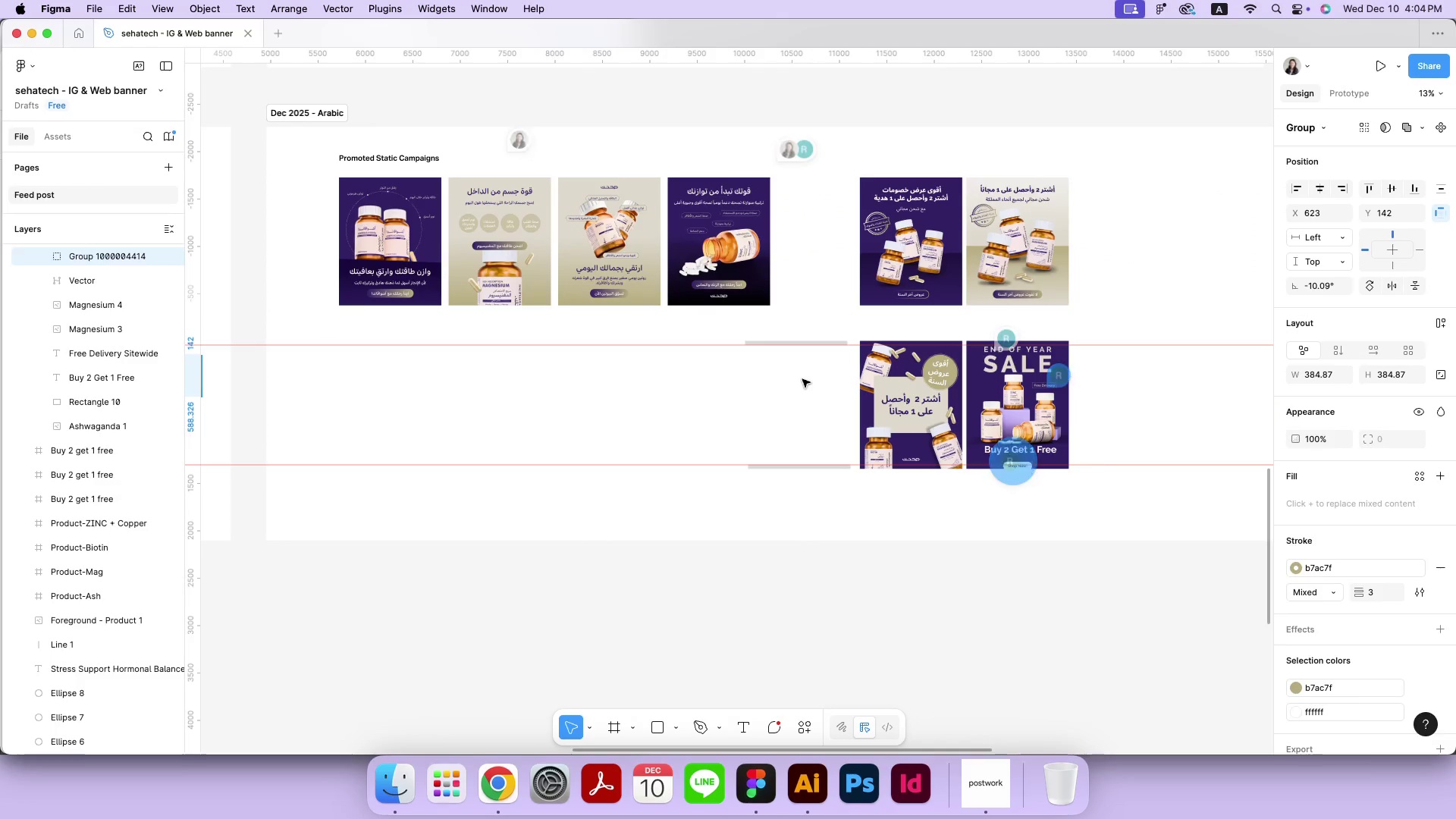 
key(Meta+CommandLeft)
 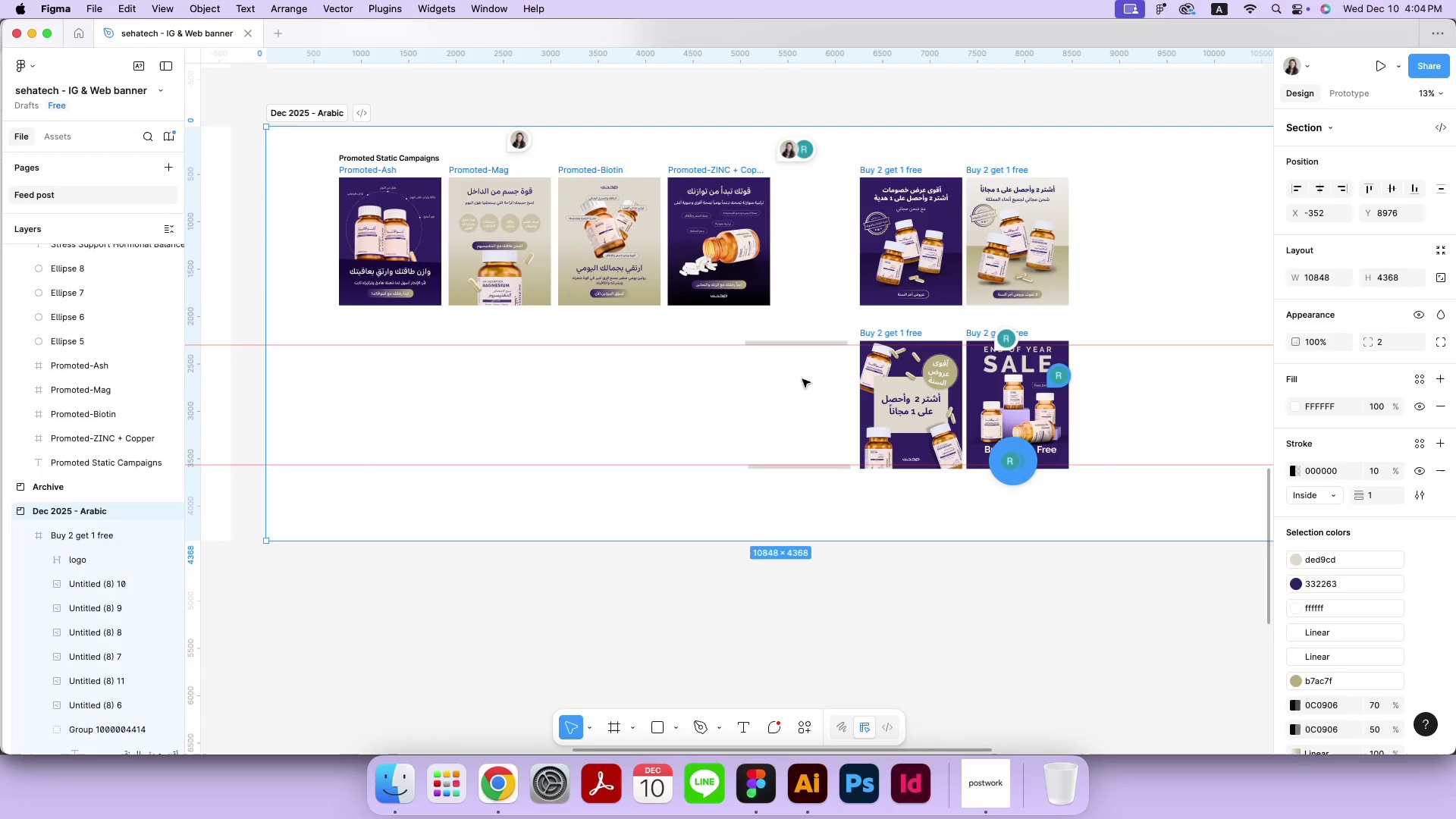 
key(Meta+V)
 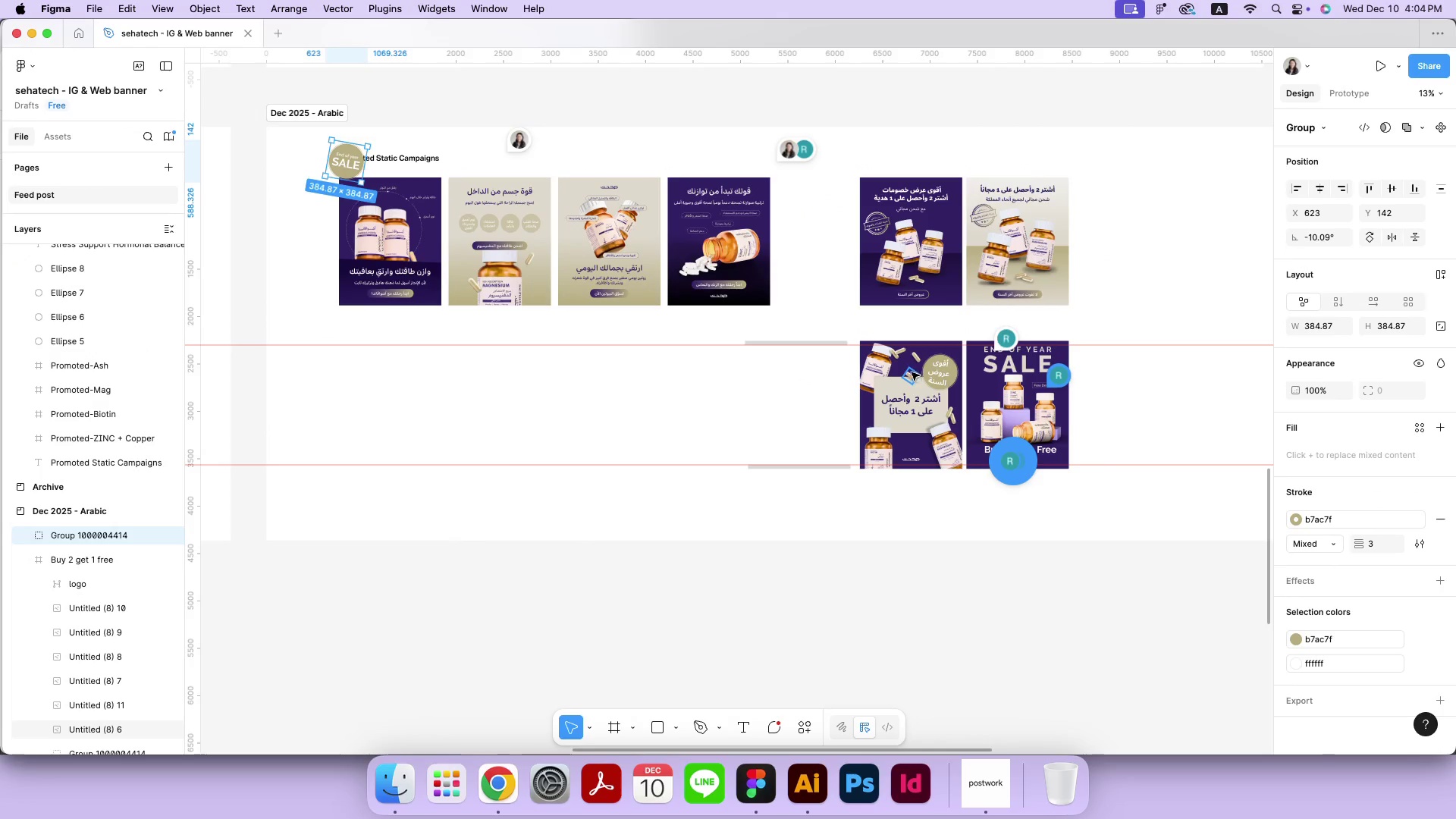 
left_click_drag(start_coordinate=[347, 163], to_coordinate=[836, 381])
 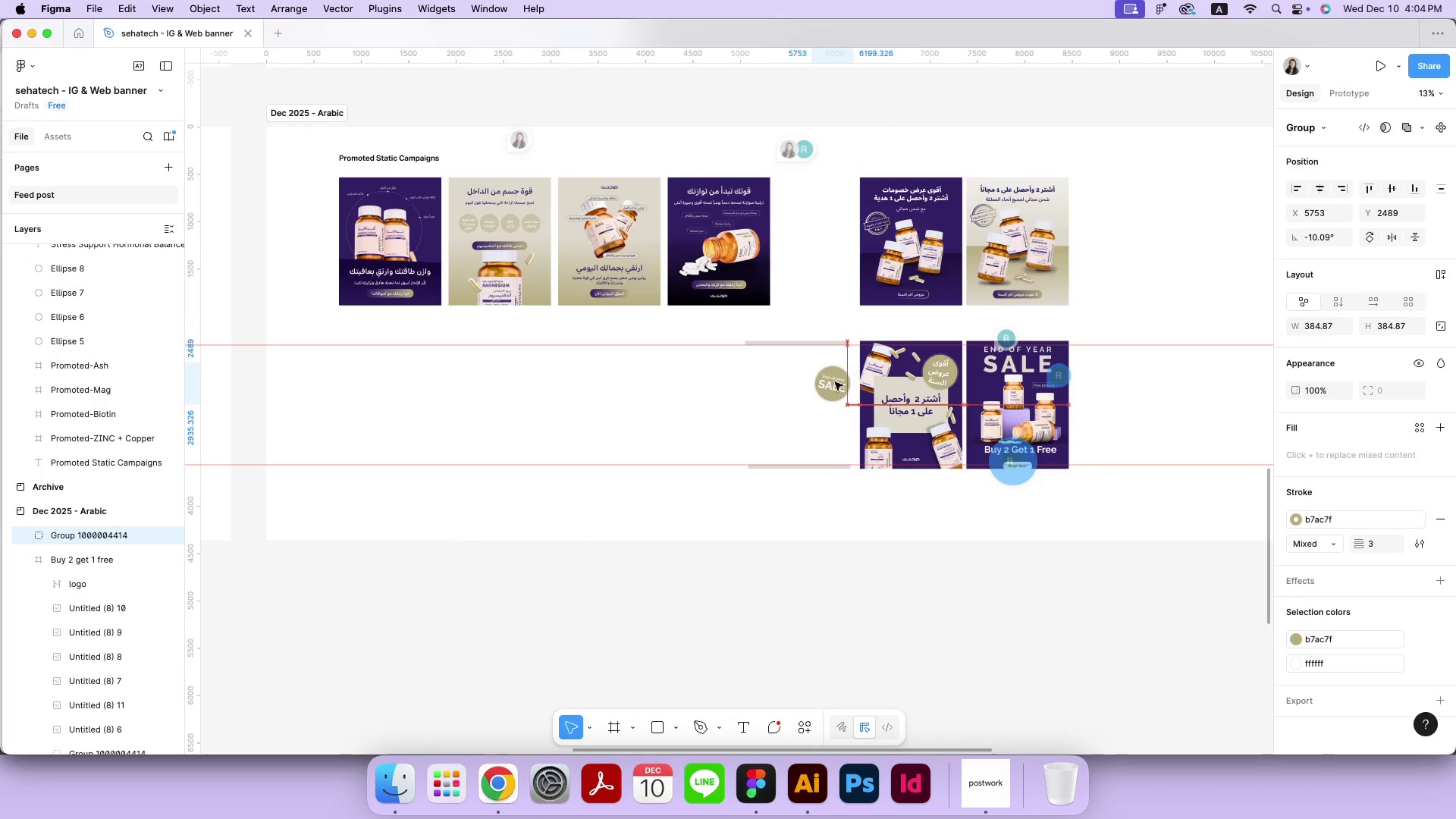 
key(Meta+Equal)
 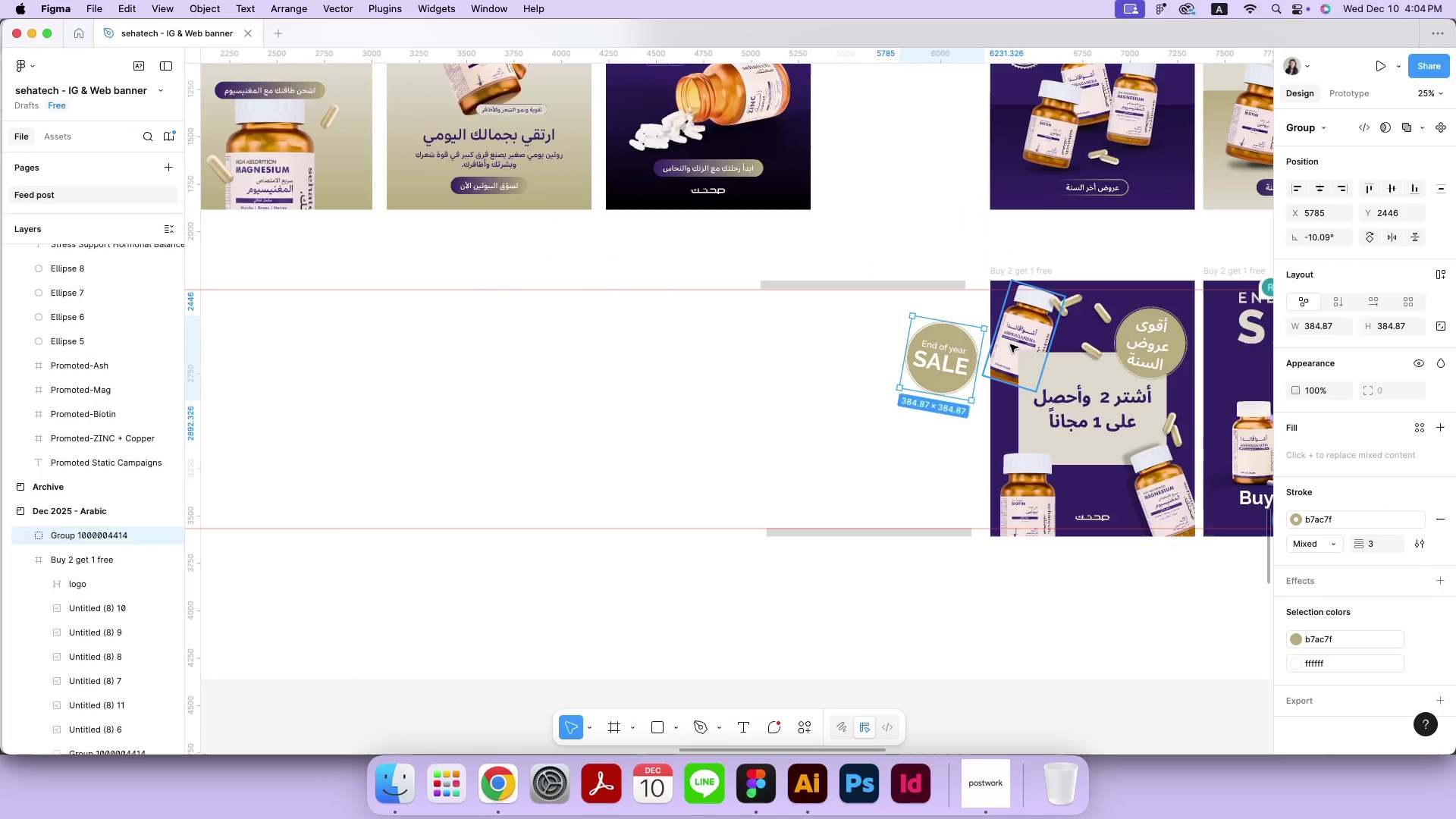 
key(Meta+Equal)
 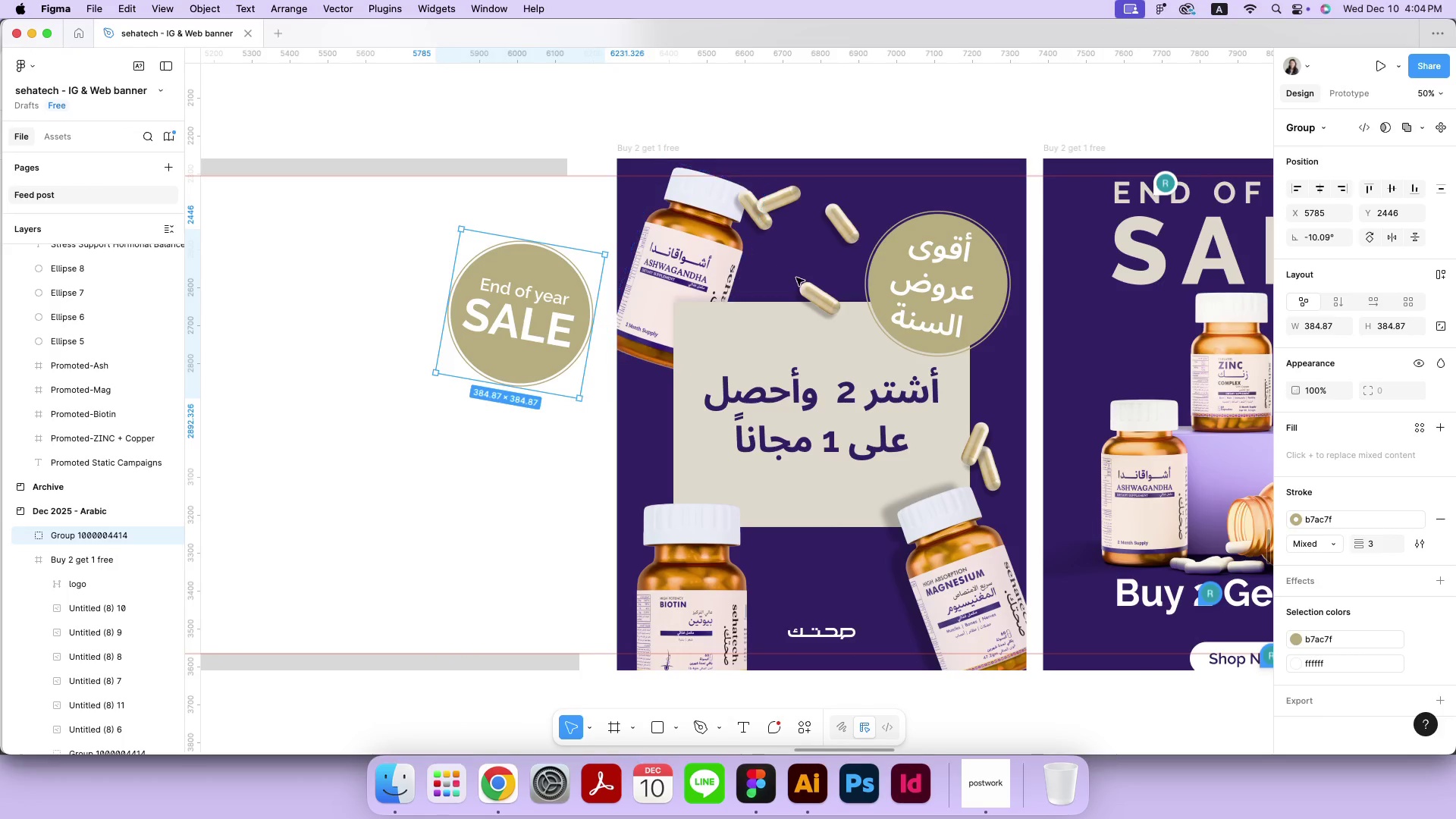 
hold_key(key=Space, duration=0.92)
 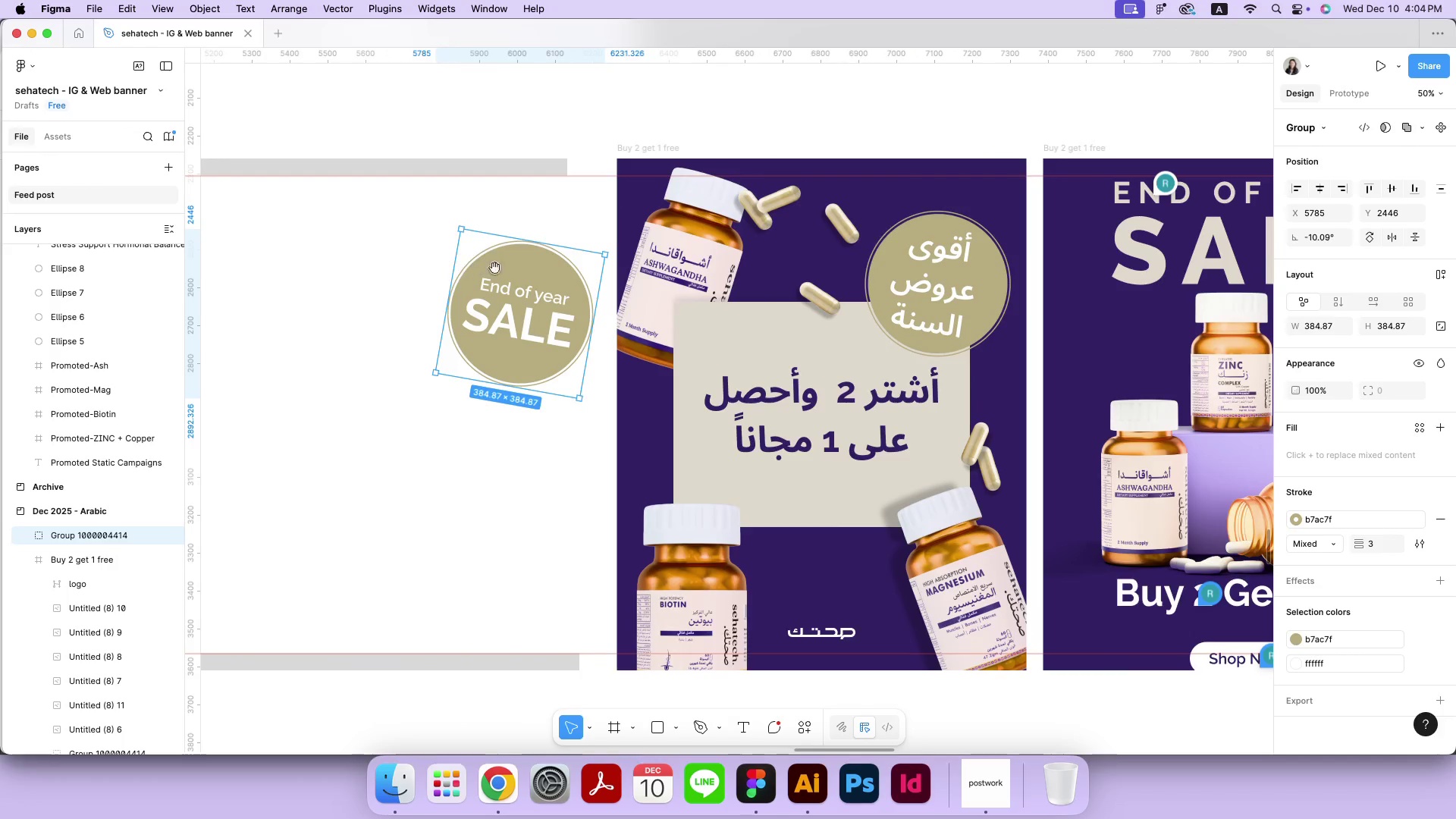 
left_click_drag(start_coordinate=[1109, 270], to_coordinate=[475, 268])
 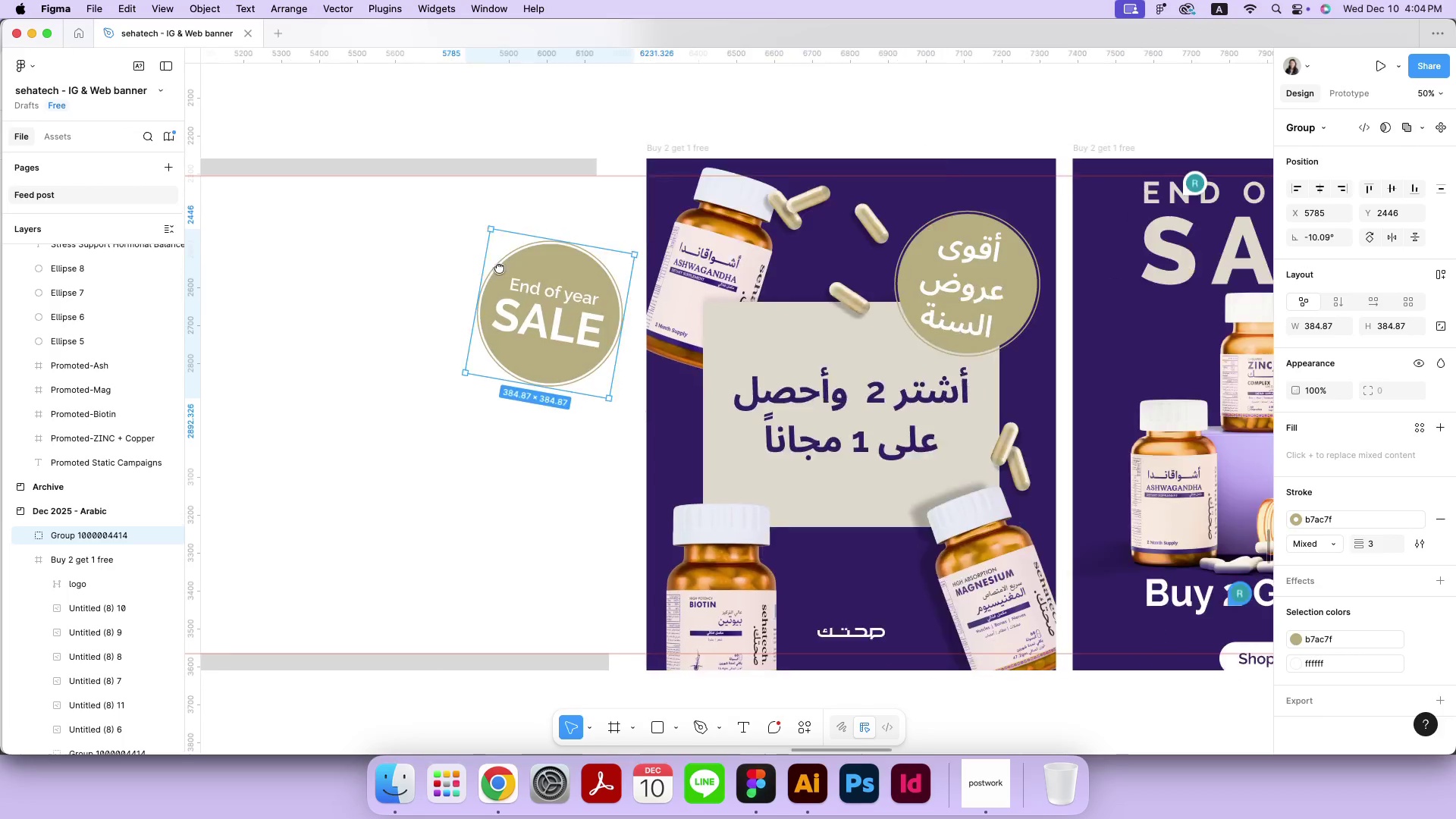 
scroll: coordinate [804, 412], scroll_direction: up, amount: 15.0
 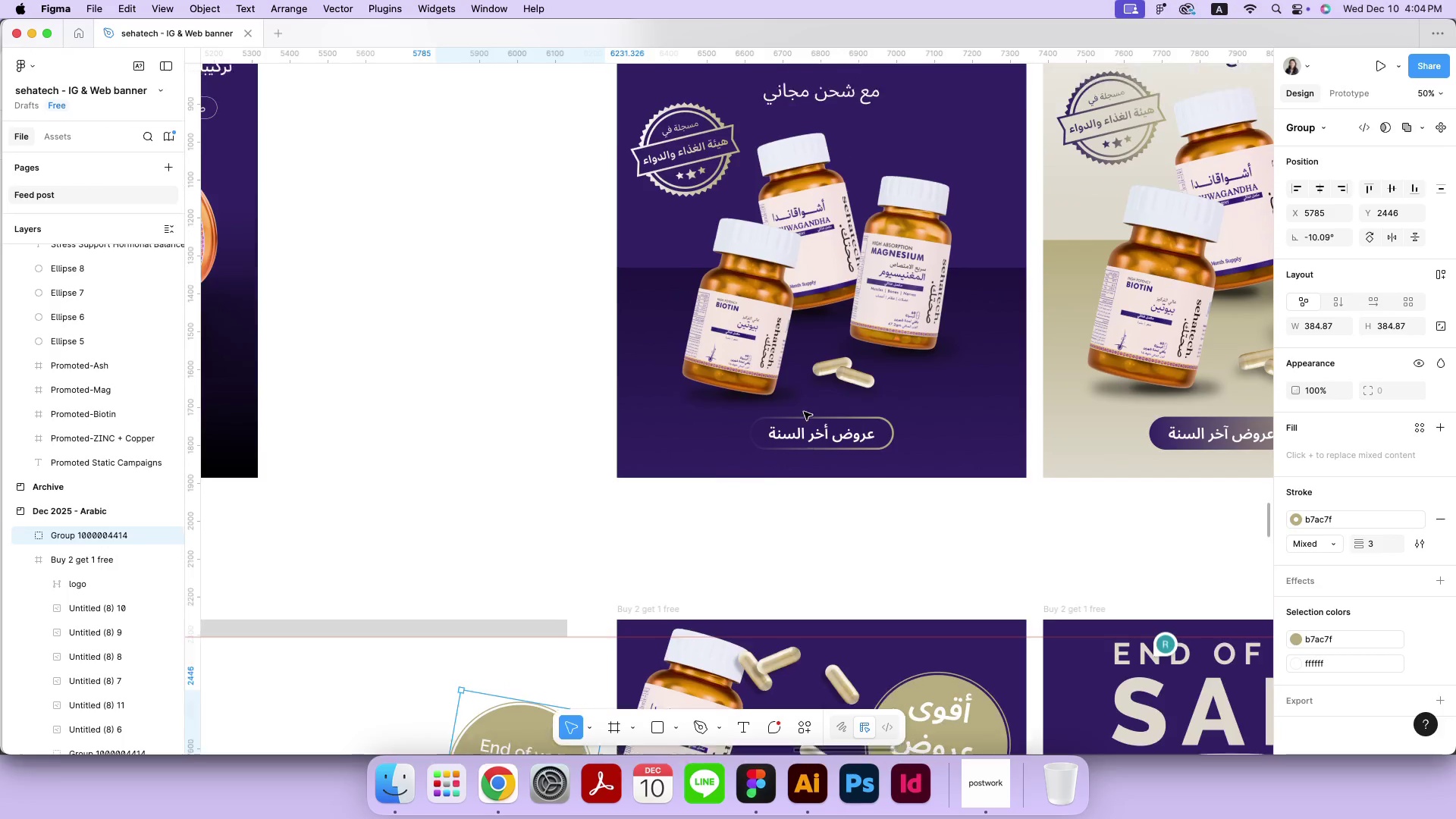 
left_click([821, 306])
 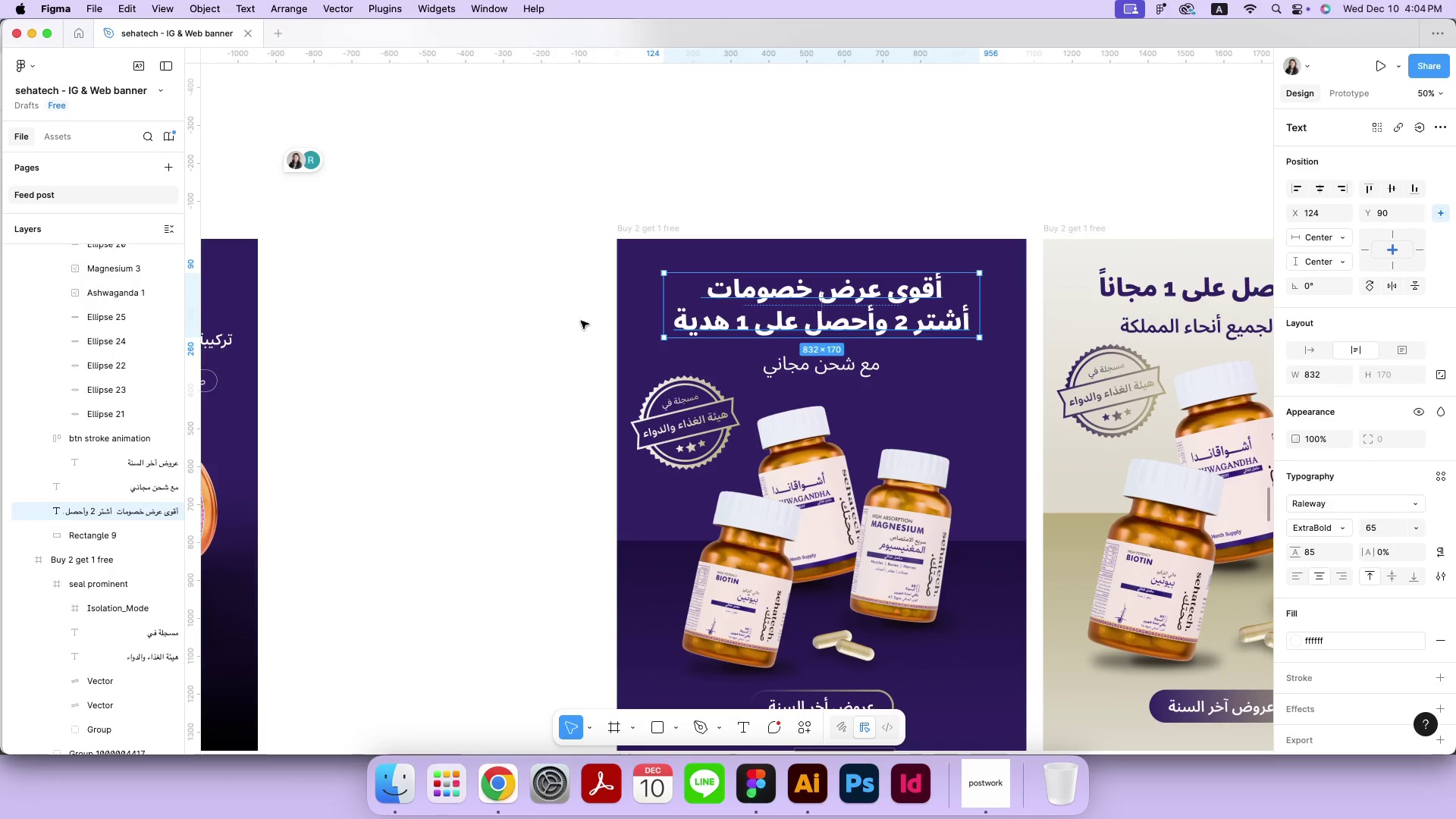 
left_click([579, 321])
 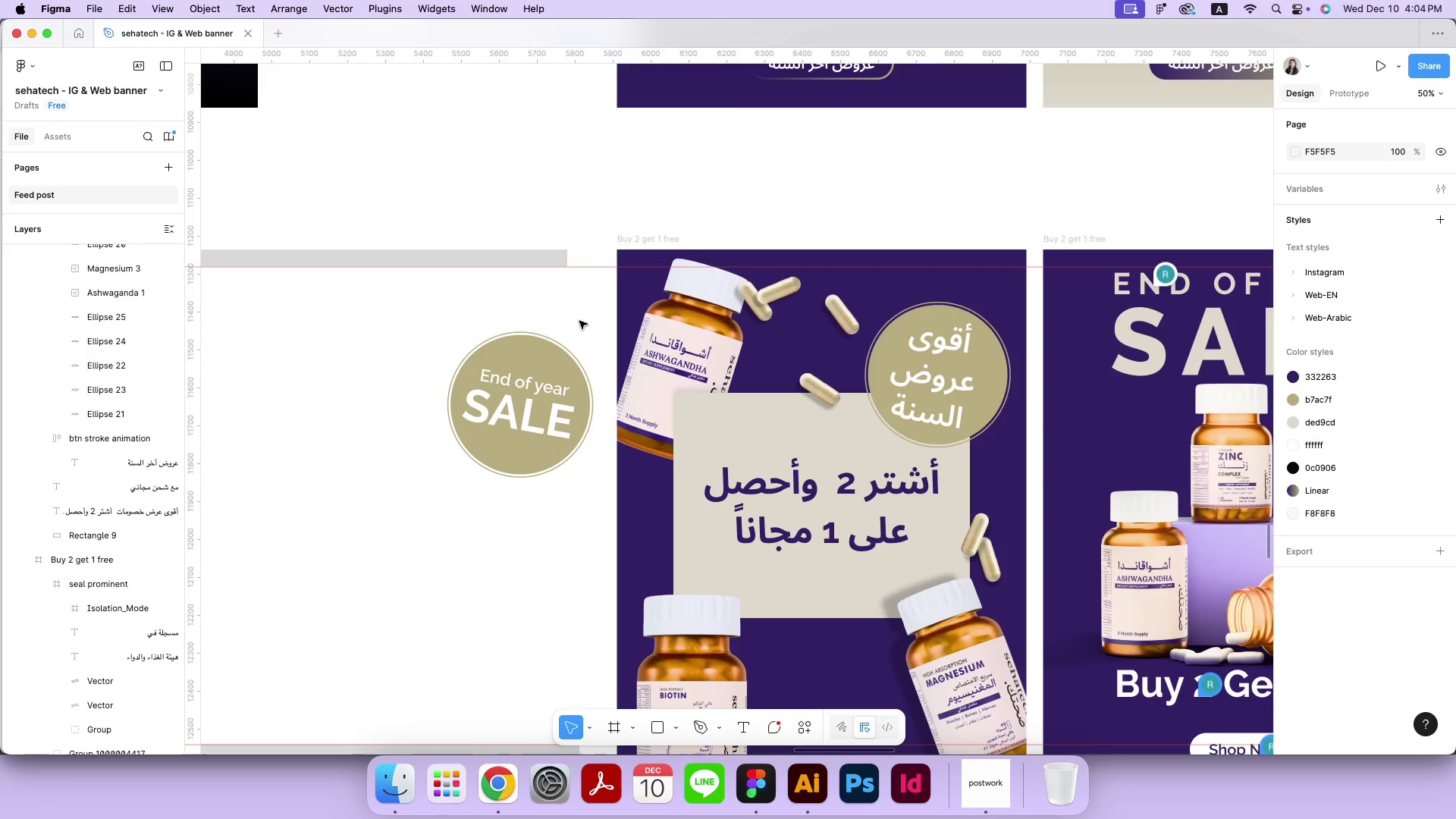 
scroll: coordinate [579, 321], scroll_direction: down, amount: 31.0
 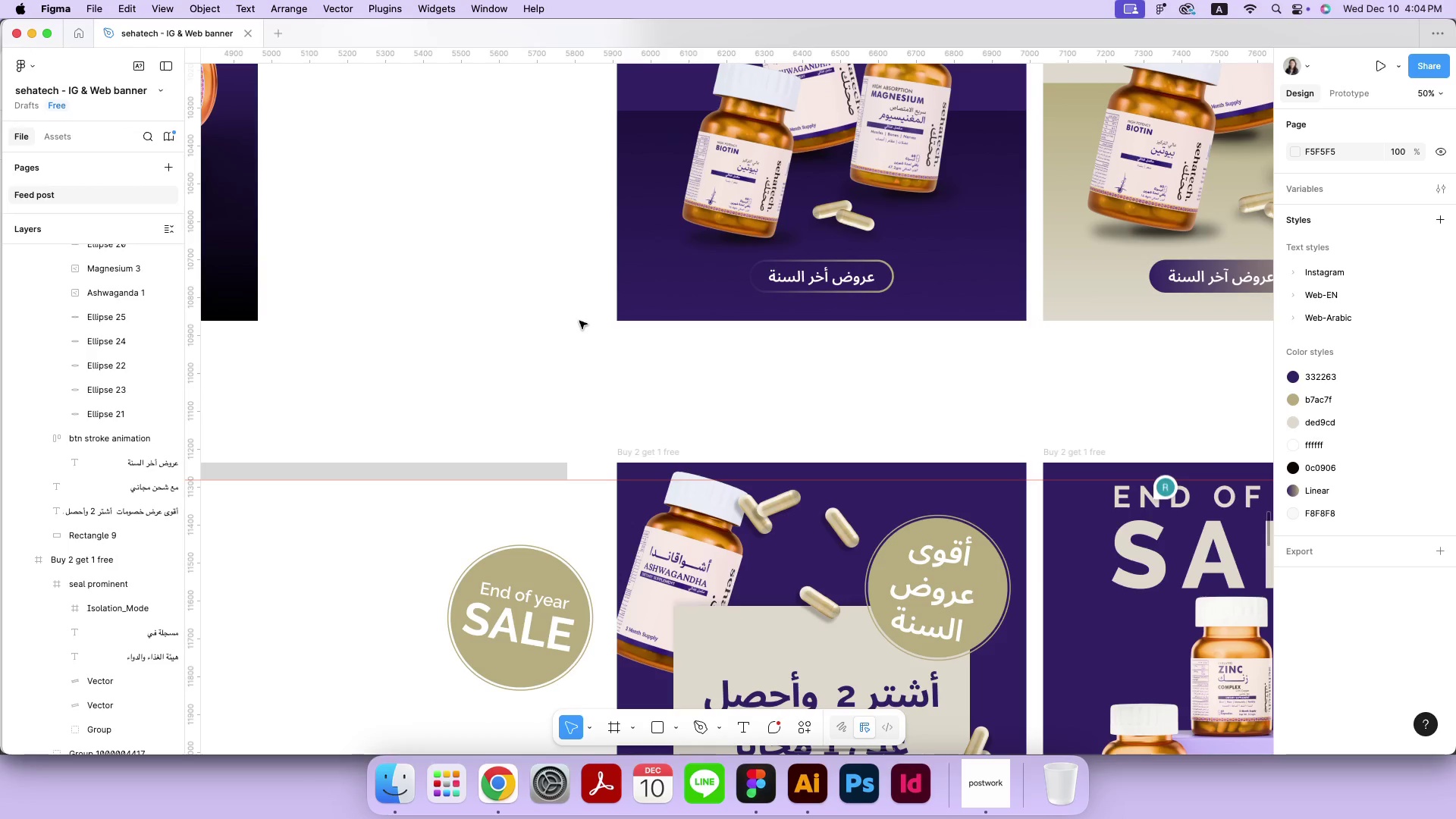 
scroll: coordinate [579, 321], scroll_direction: up, amount: 13.0
 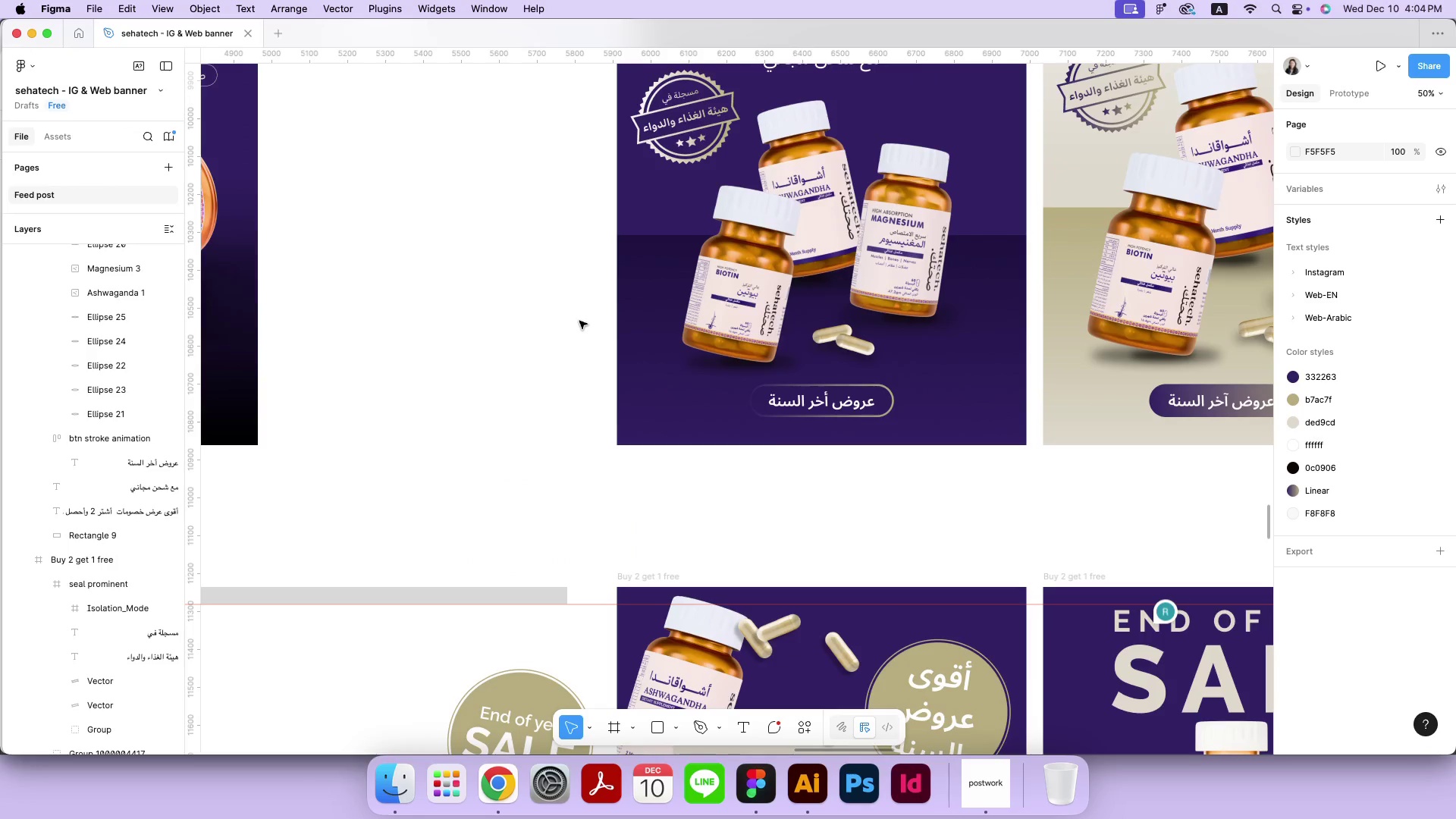 
hold_key(key=Space, duration=0.71)
 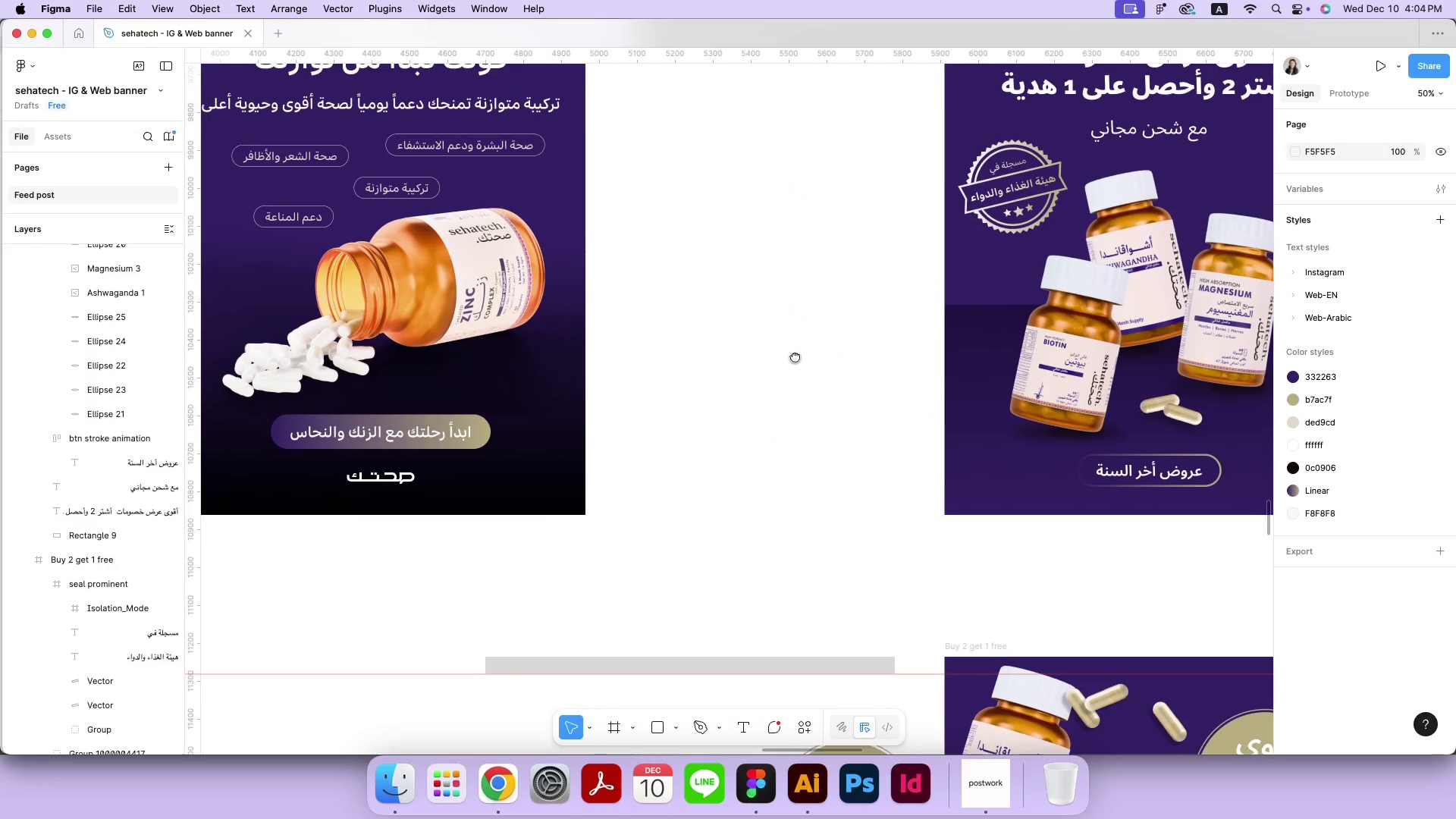 
left_click_drag(start_coordinate=[466, 287], to_coordinate=[795, 356])
 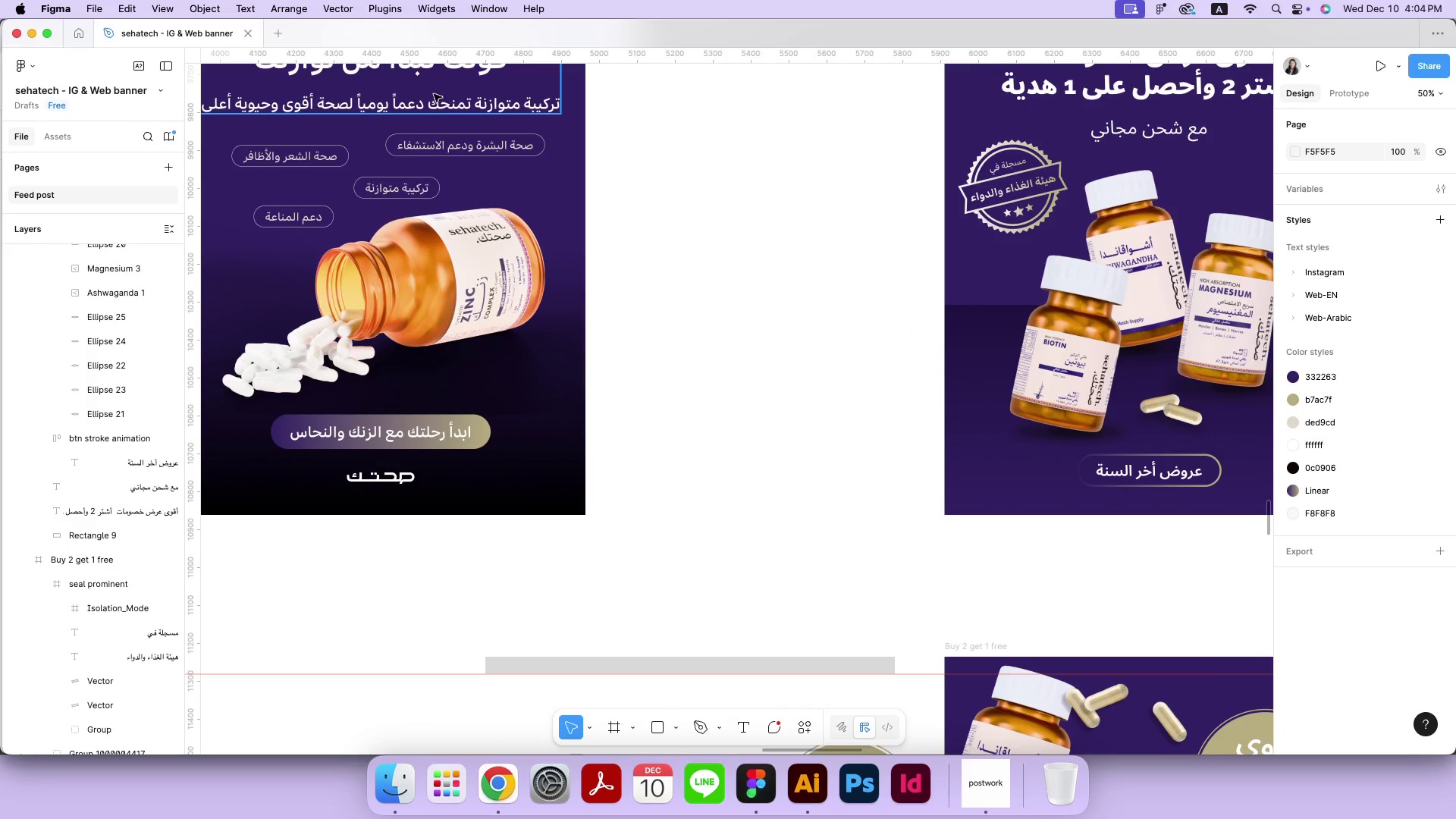 
double_click([434, 94])
 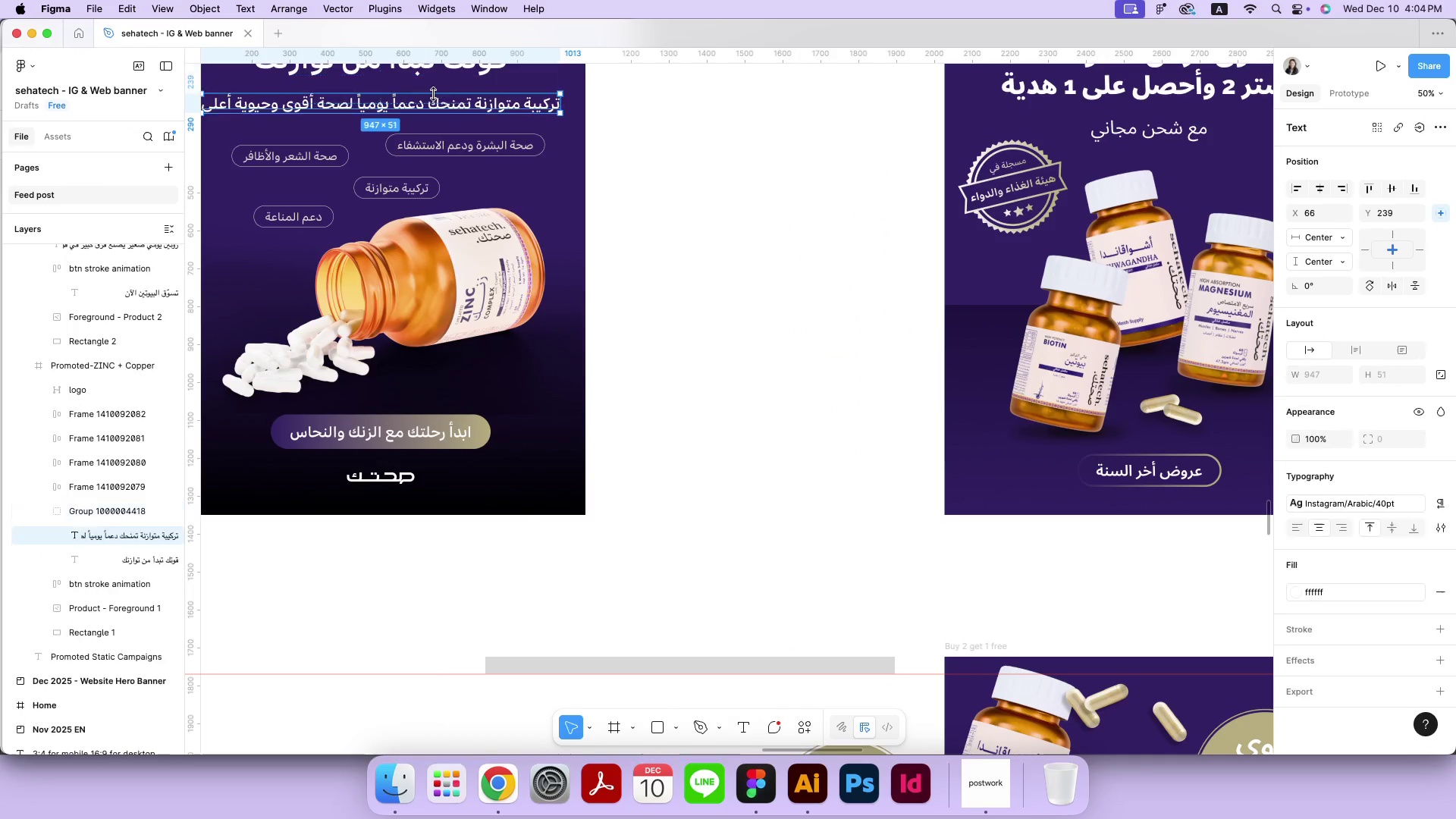 
triple_click([434, 94])
 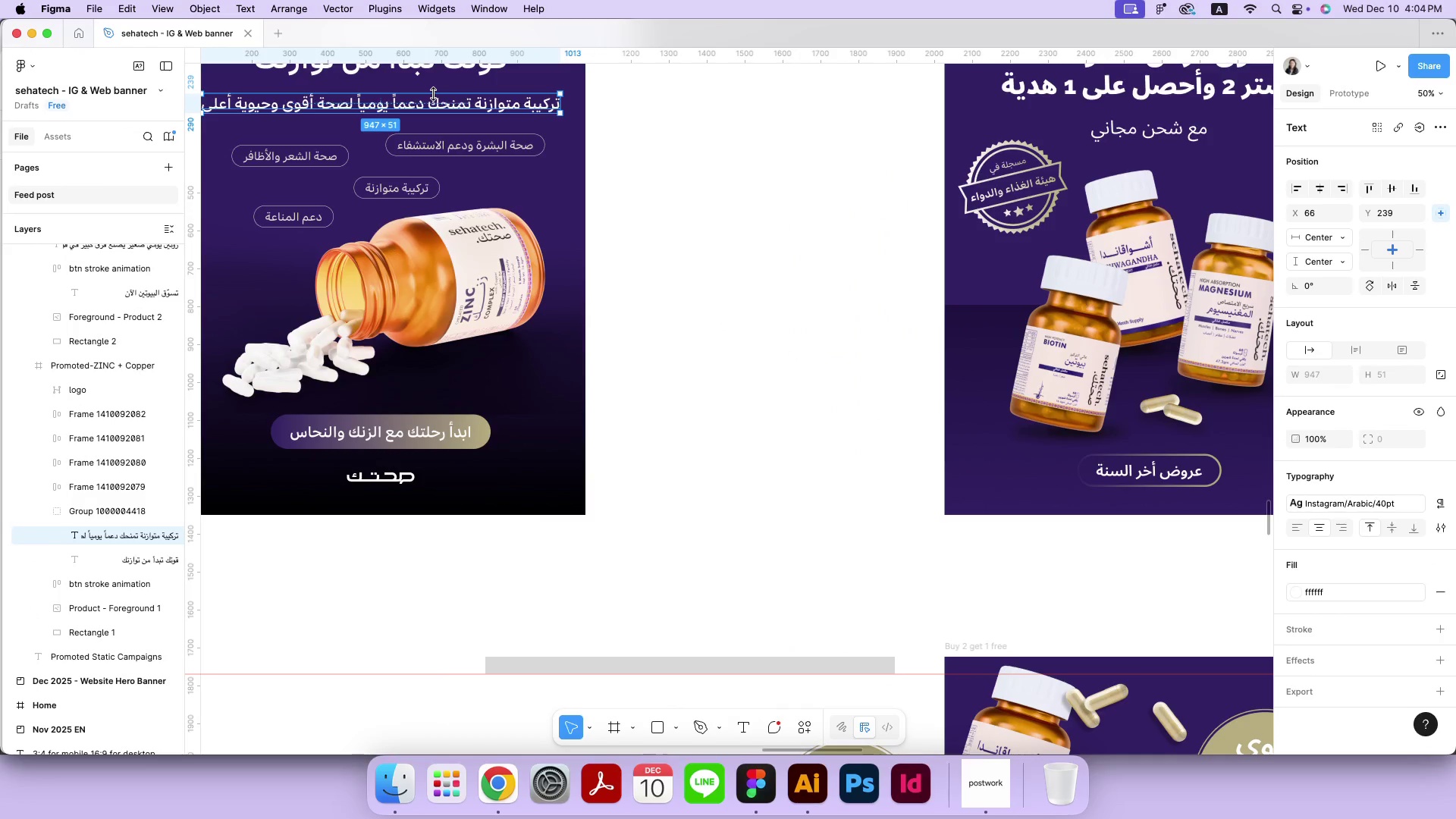 
double_click([730, 222])
 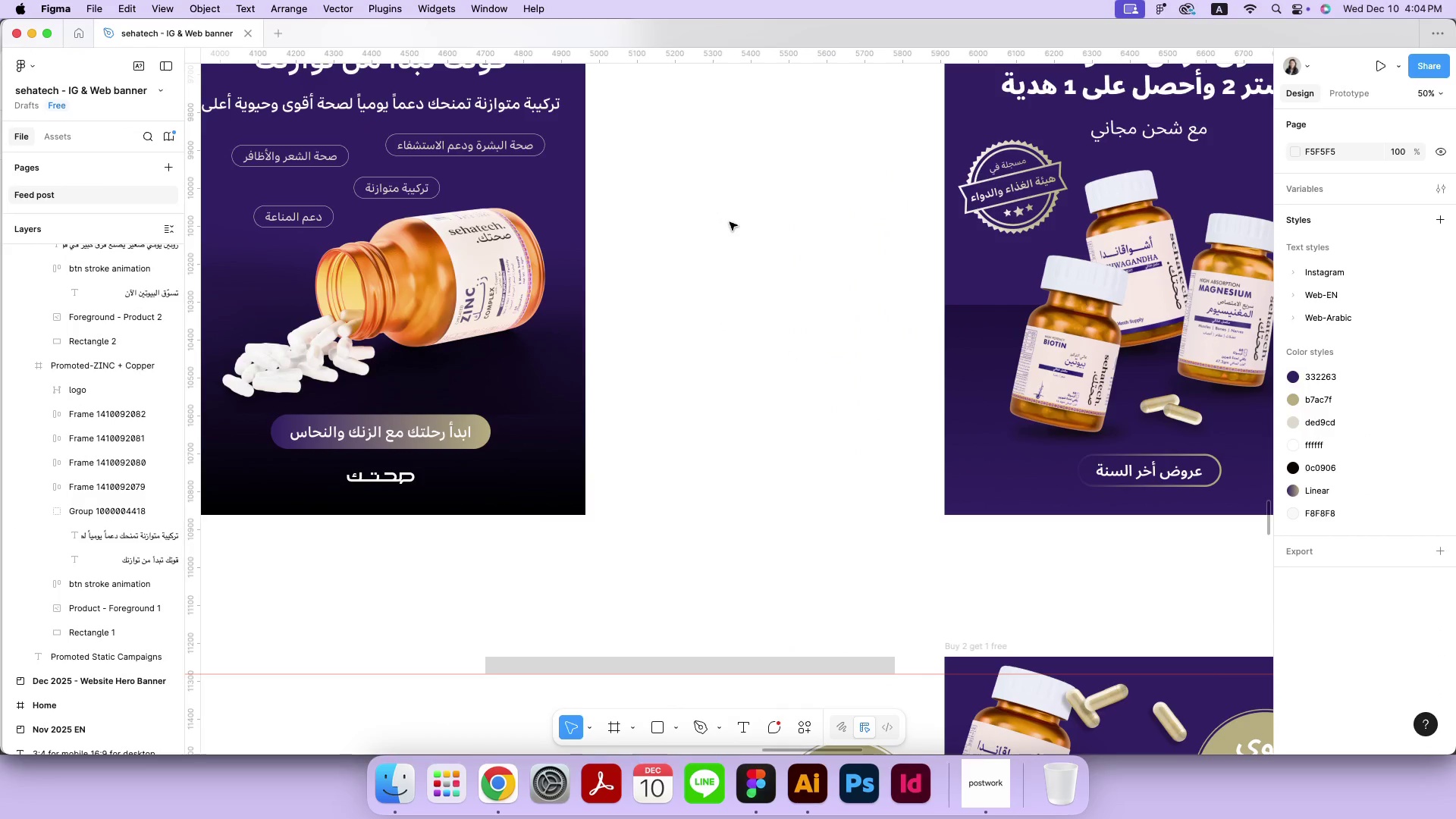 
hold_key(key=Space, duration=1.51)
 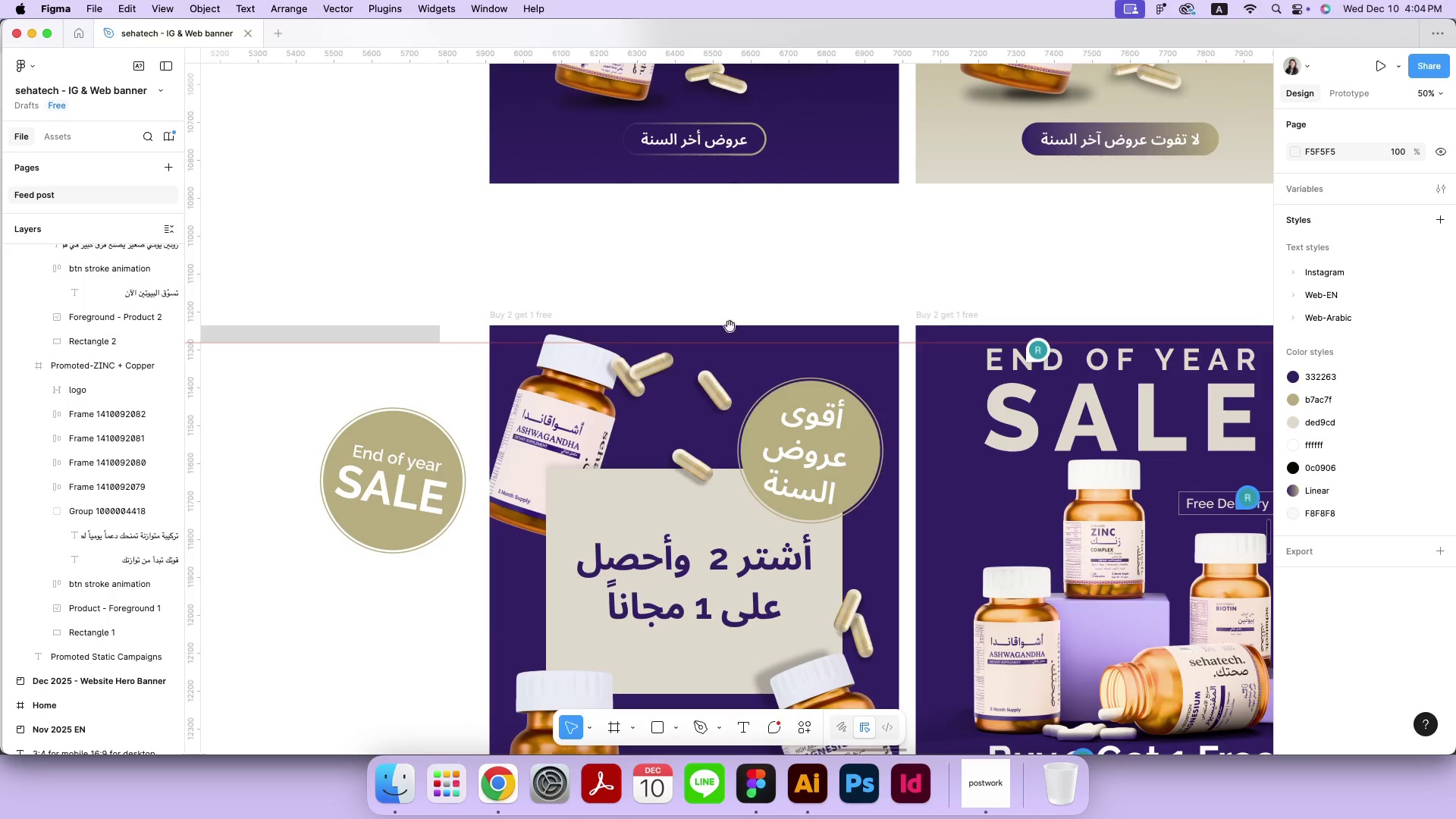 
left_click_drag(start_coordinate=[915, 234], to_coordinate=[561, 172])
 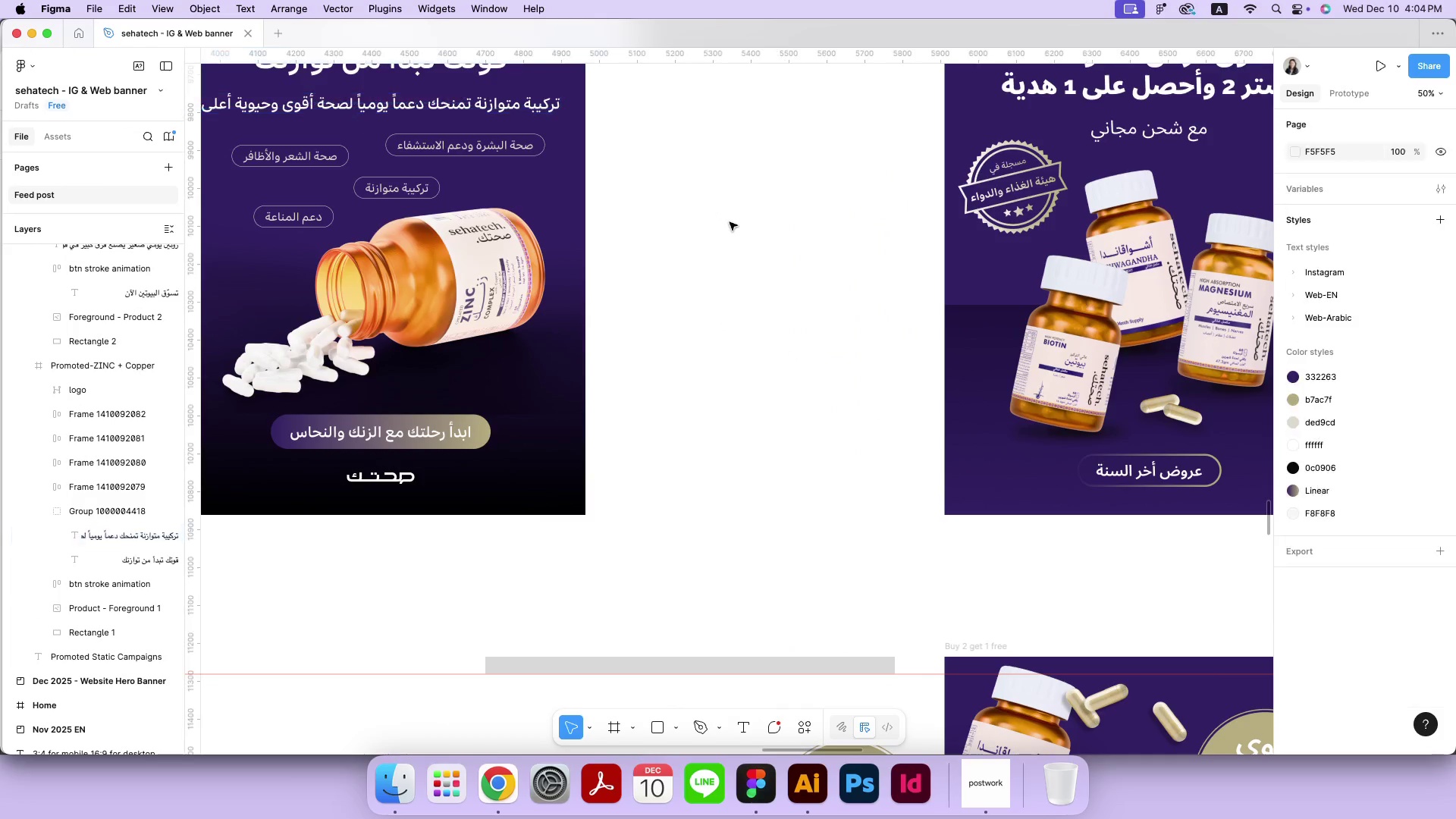 
left_click_drag(start_coordinate=[836, 446], to_coordinate=[735, 175])
 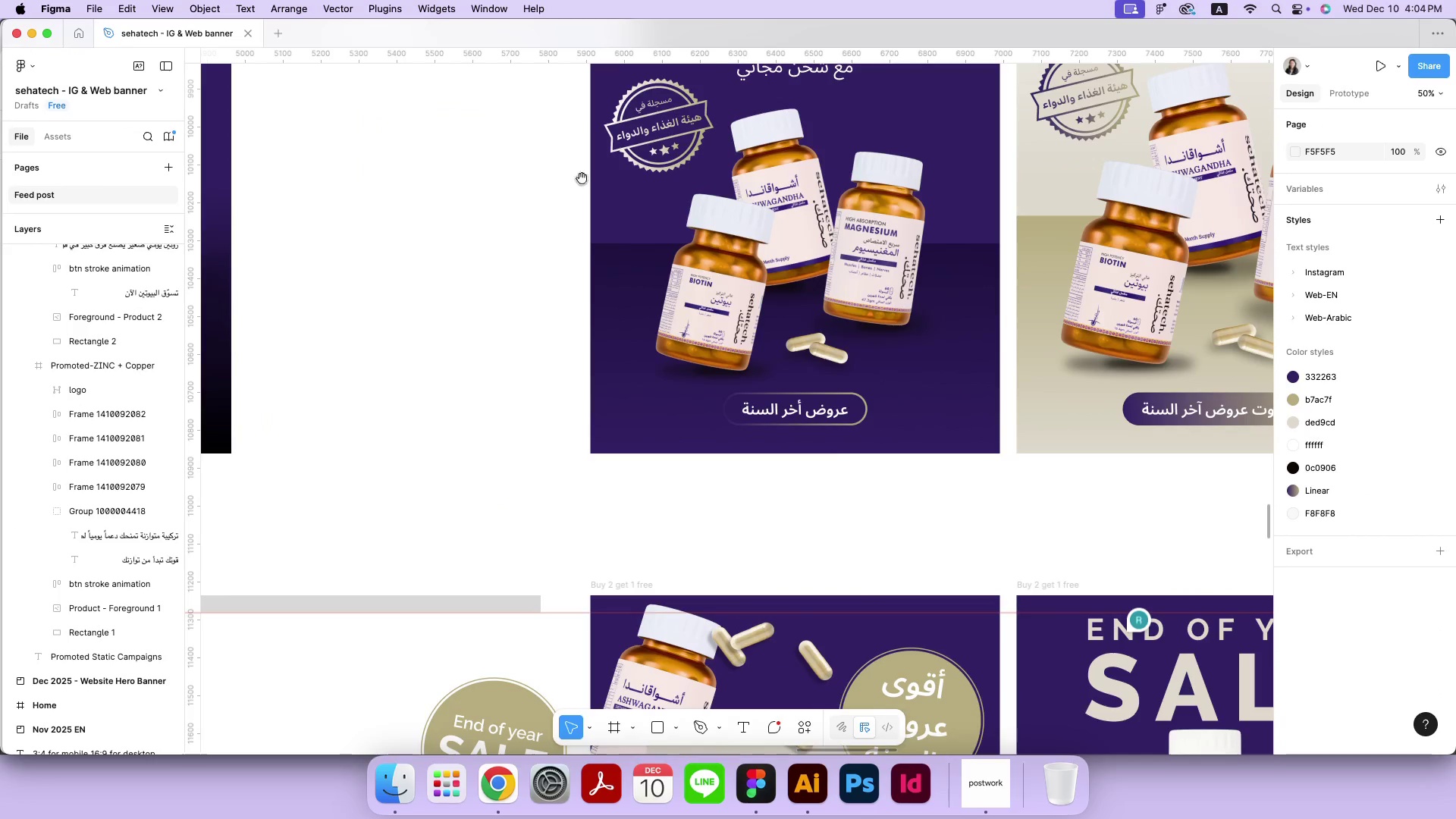 
left_click_drag(start_coordinate=[730, 431], to_coordinate=[755, 297])
 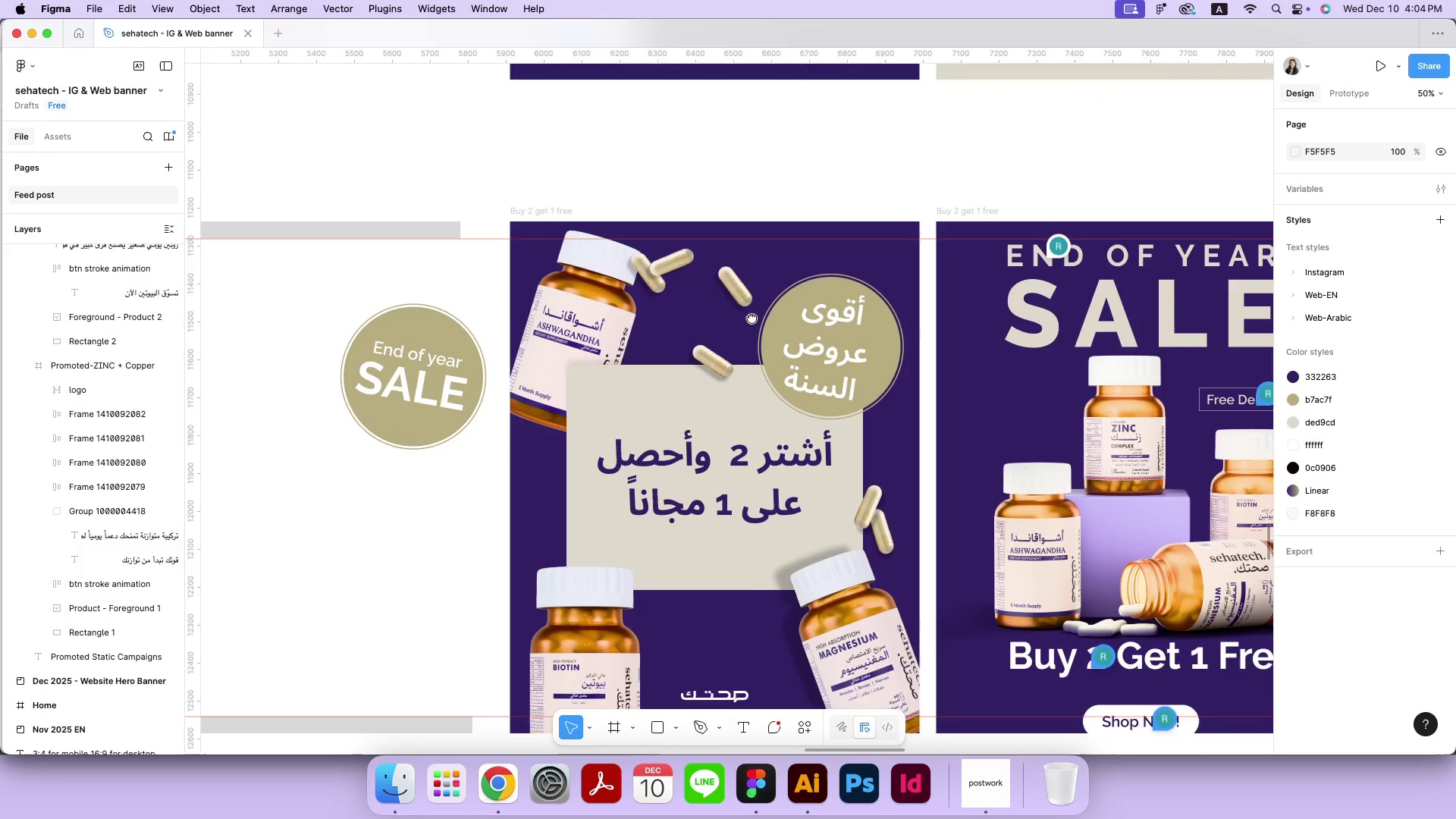 
hold_key(key=Space, duration=0.4)
 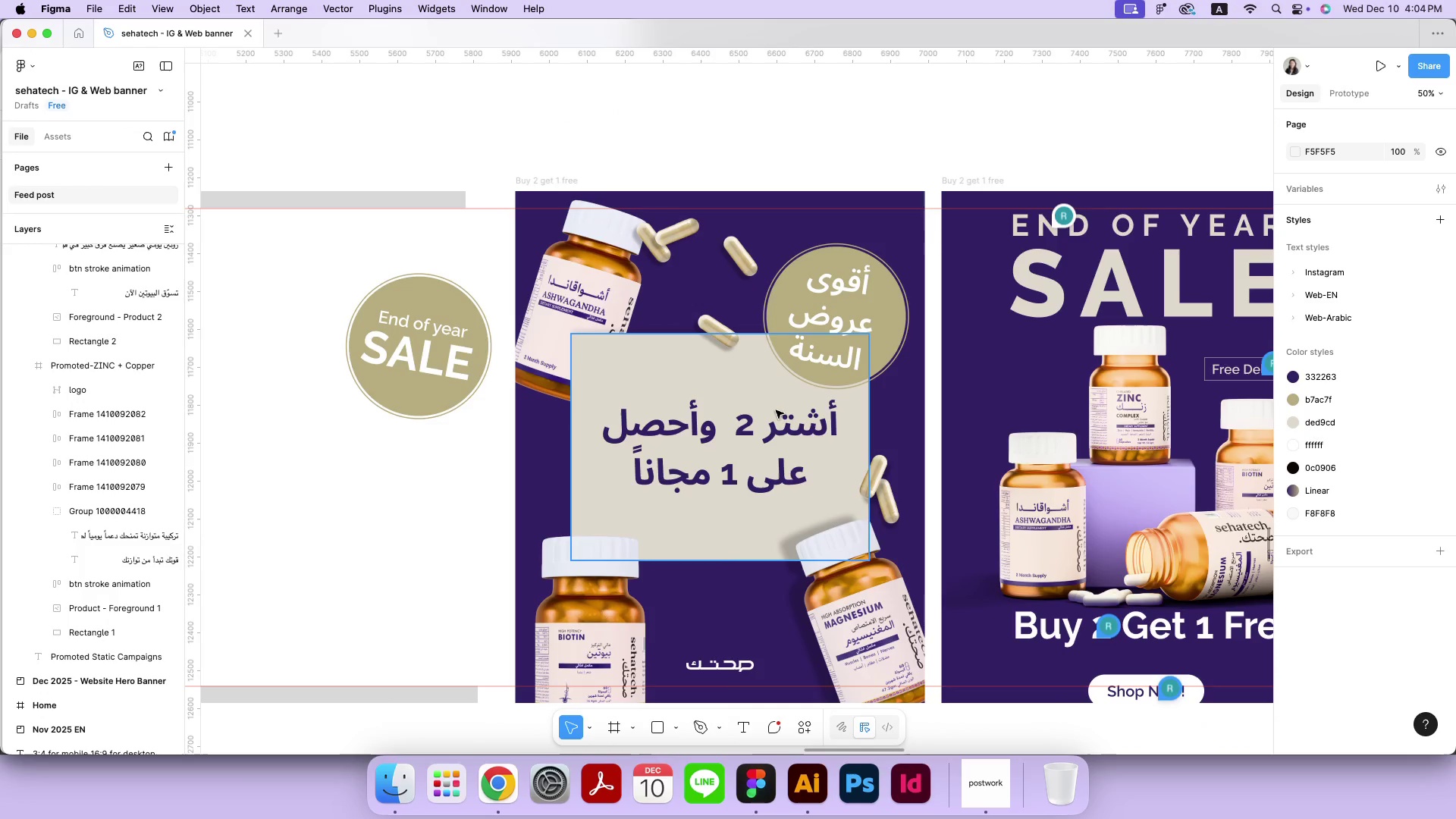 
double_click([778, 440])
 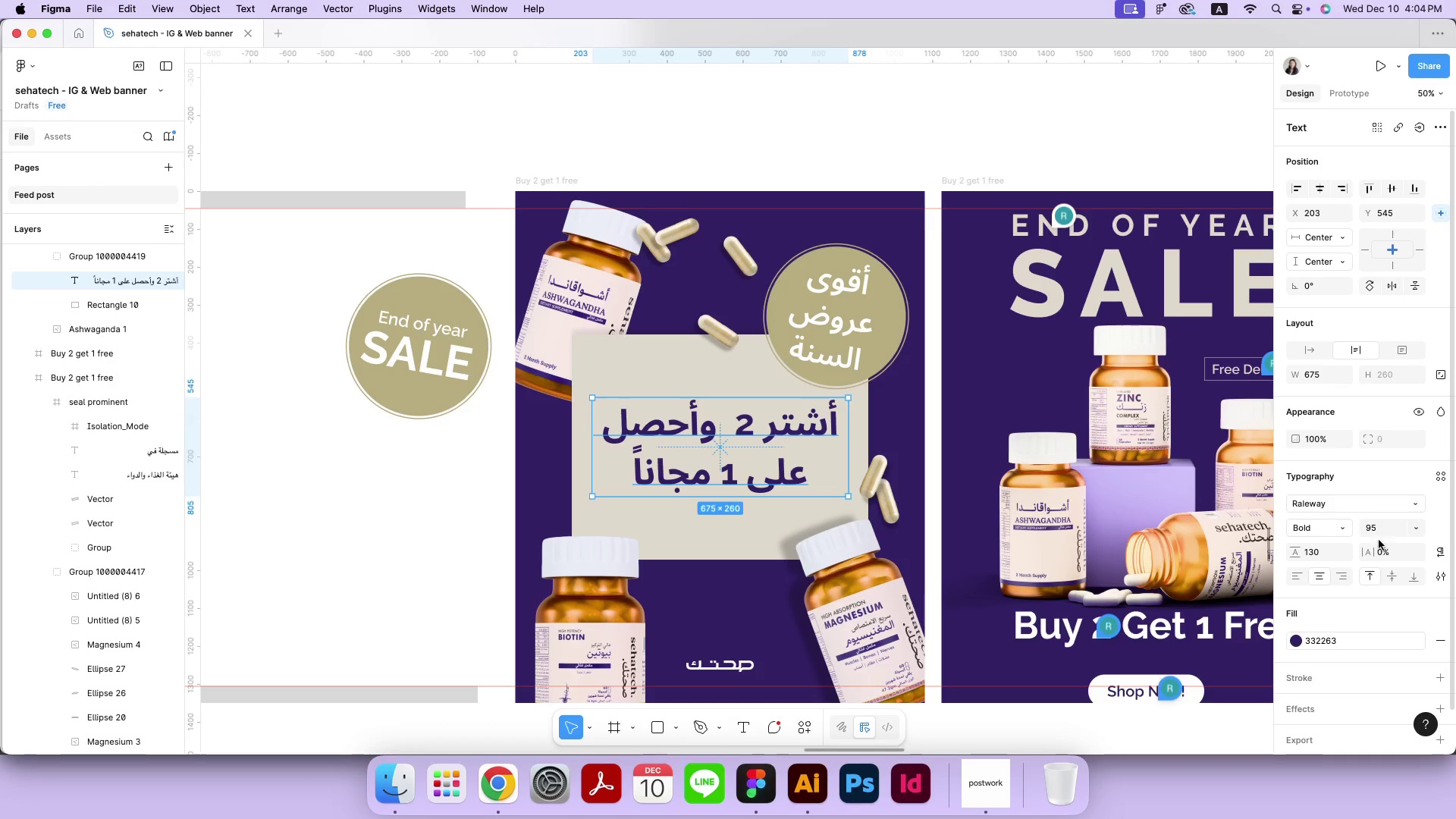 
left_click([1360, 504])
 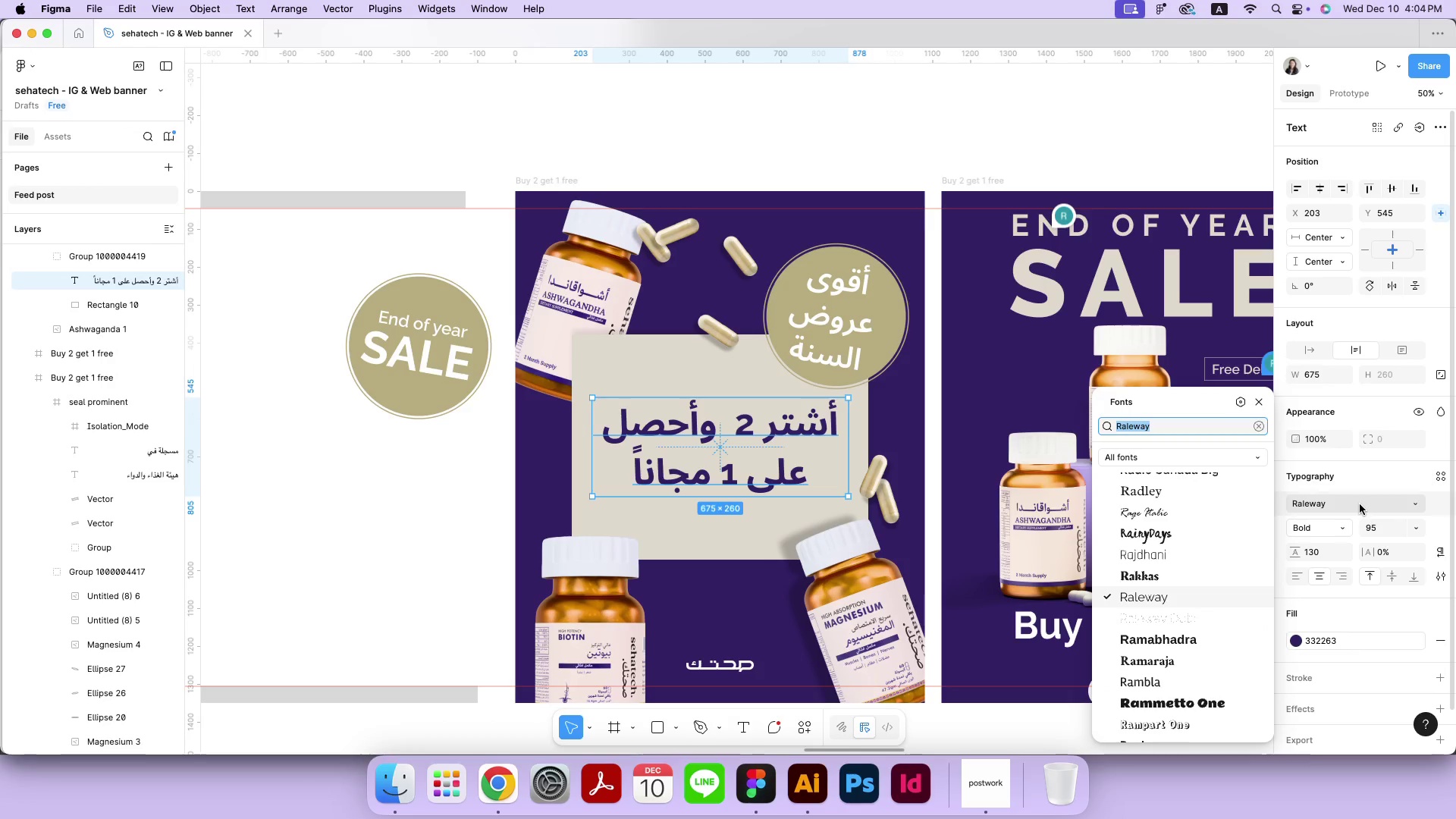 
type(ar)
key(Backspace)
type(c)
 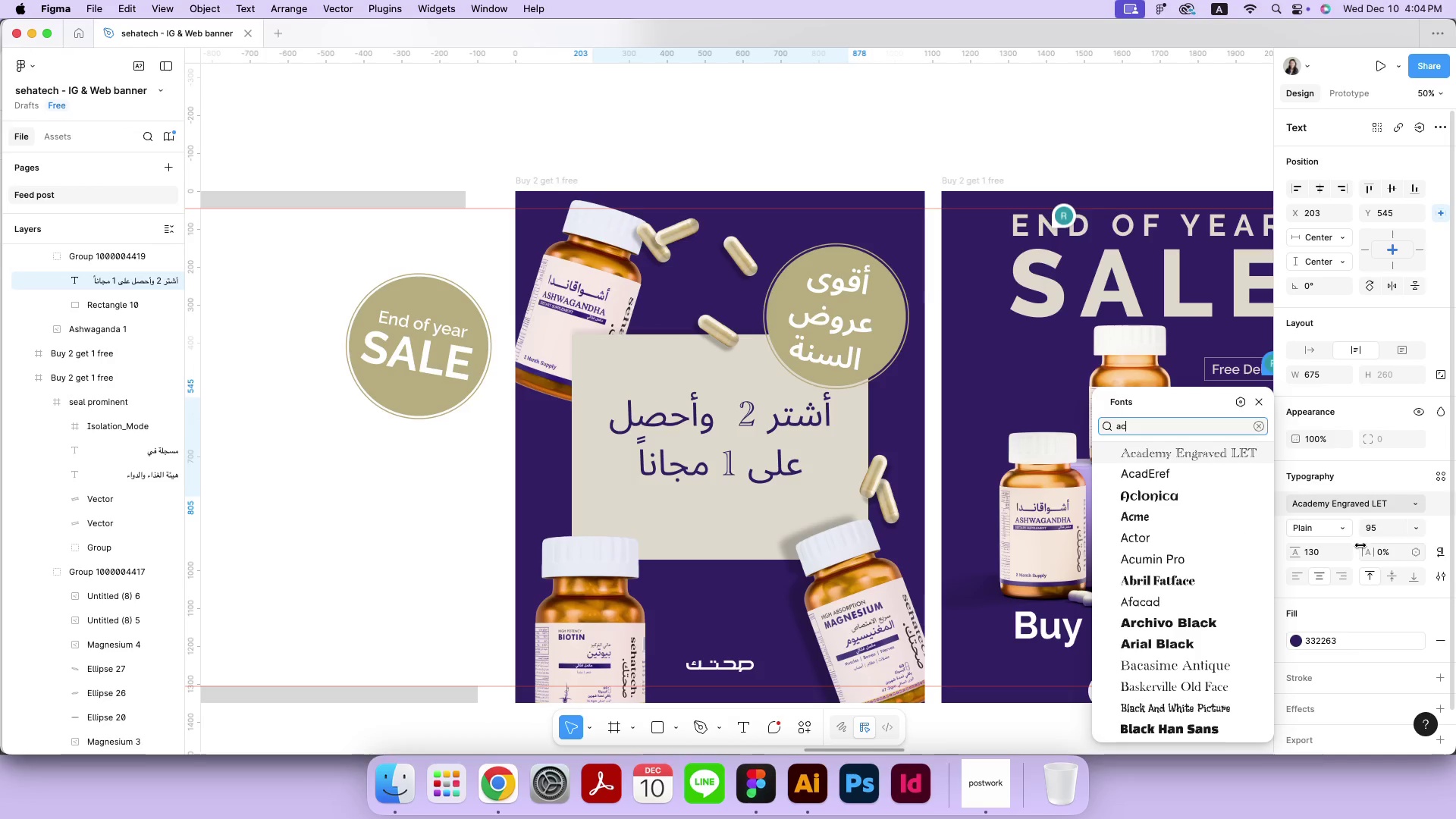 
key(Backspace)
 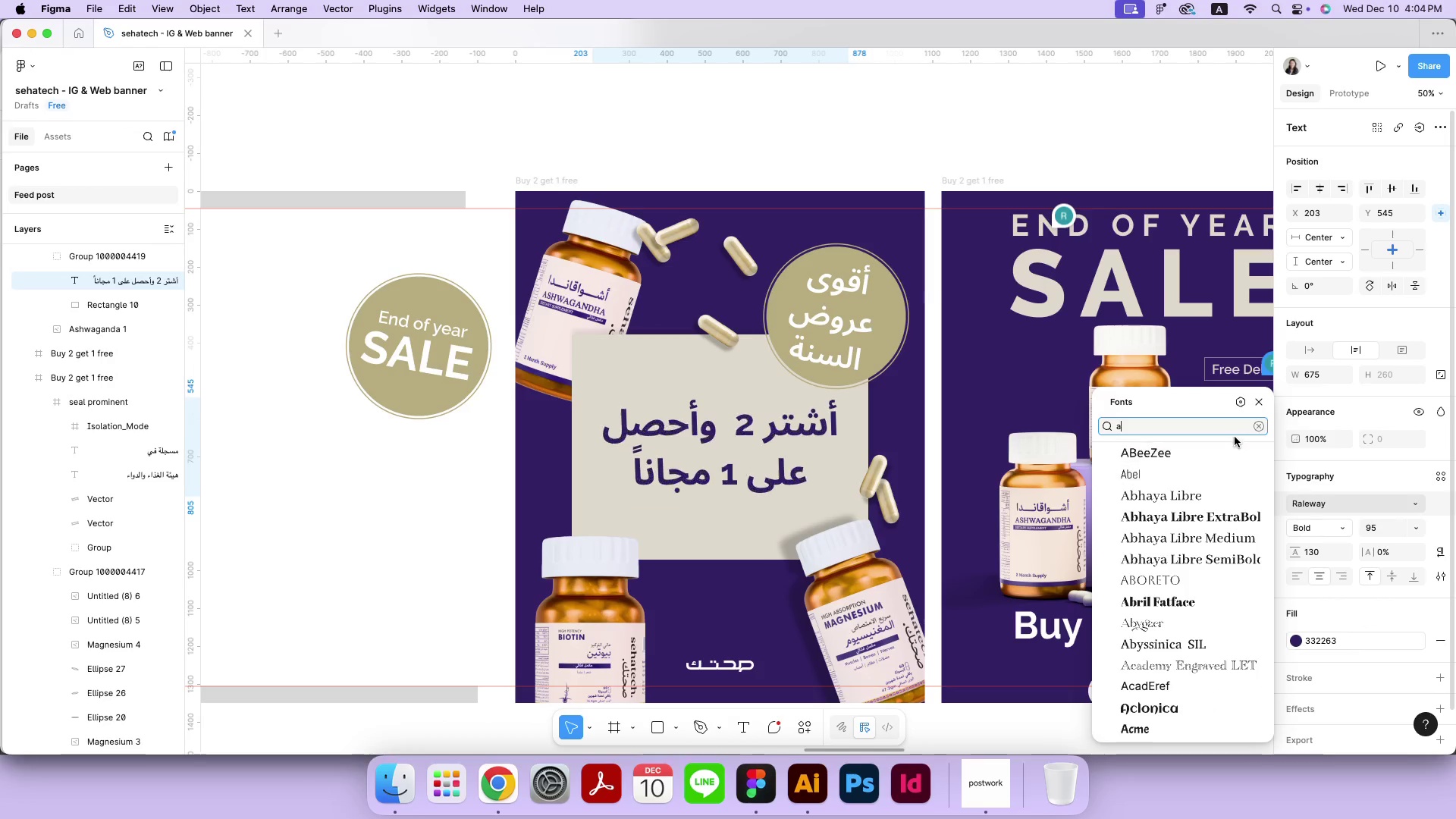 
key(Backspace)
 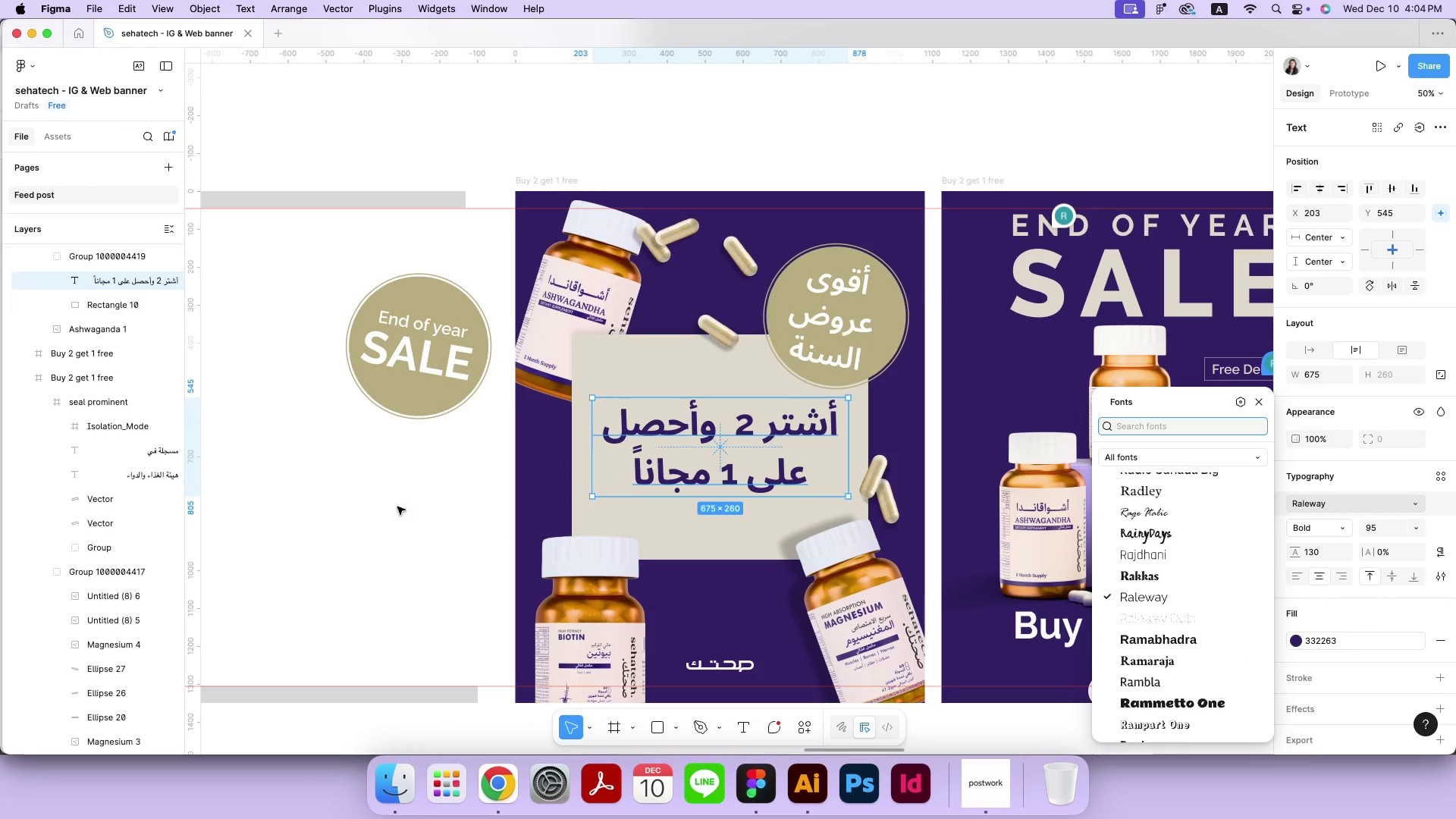 
left_click([397, 506])
 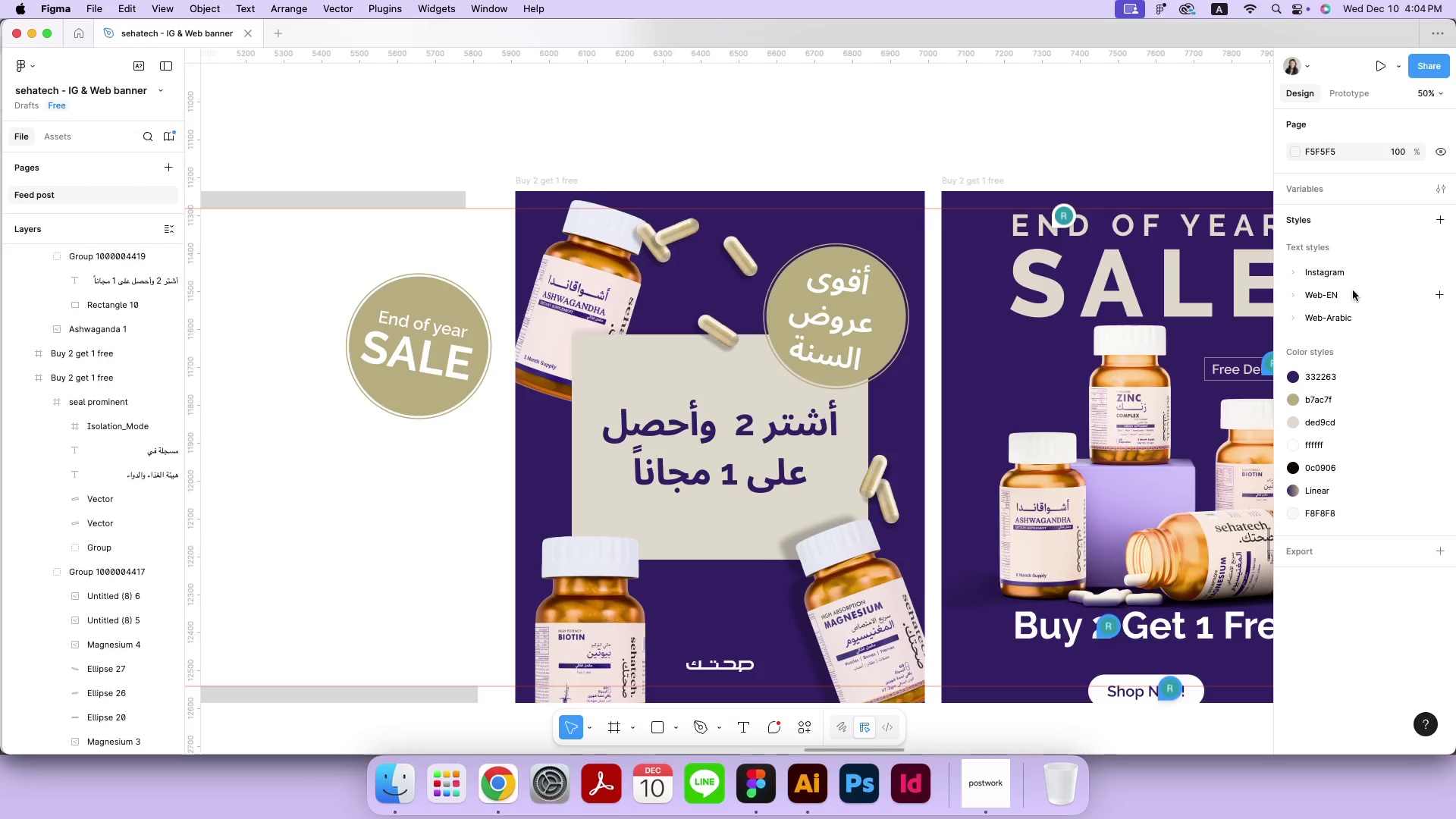 
left_click([1295, 323])
 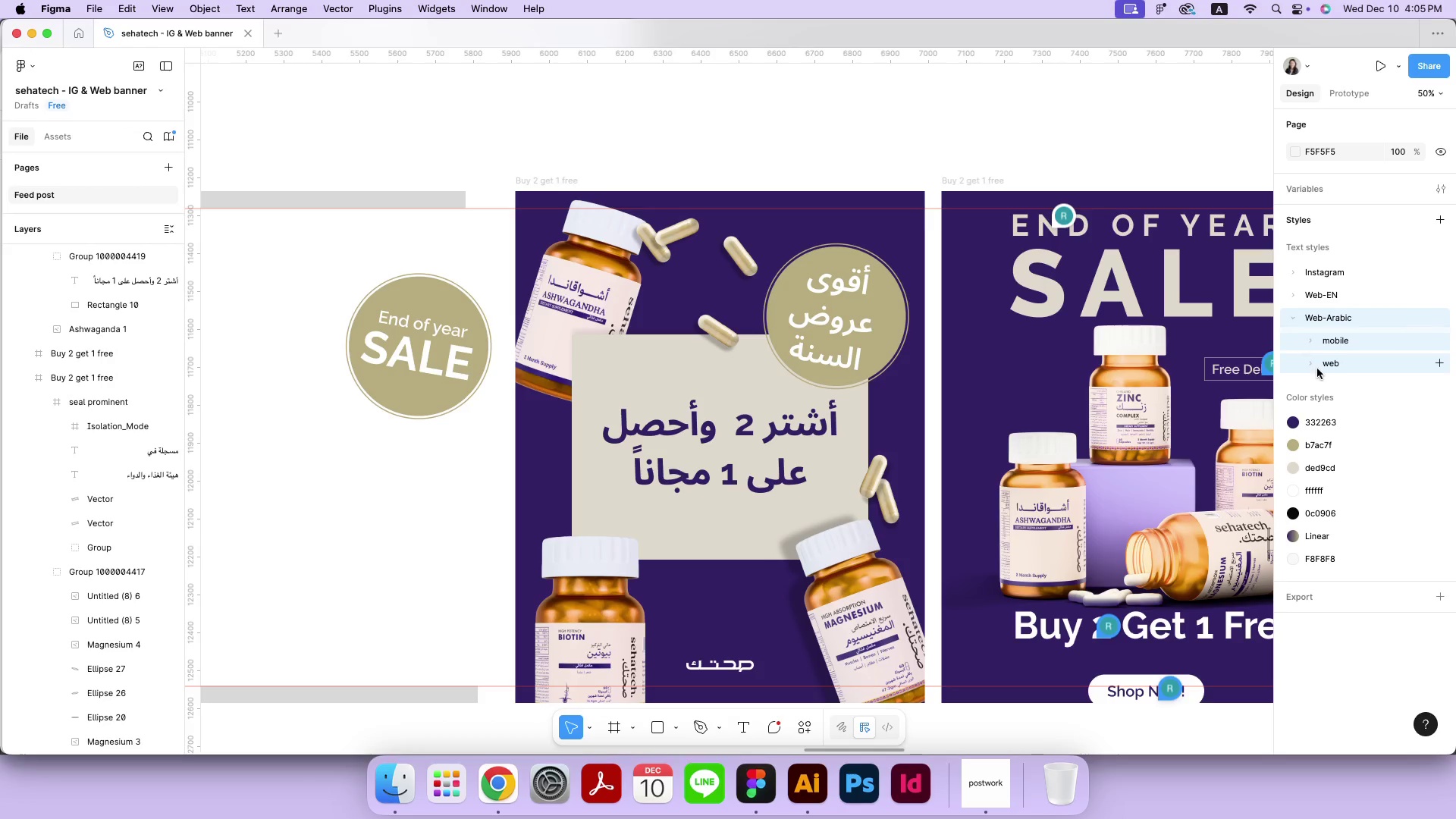 
left_click([1312, 364])